 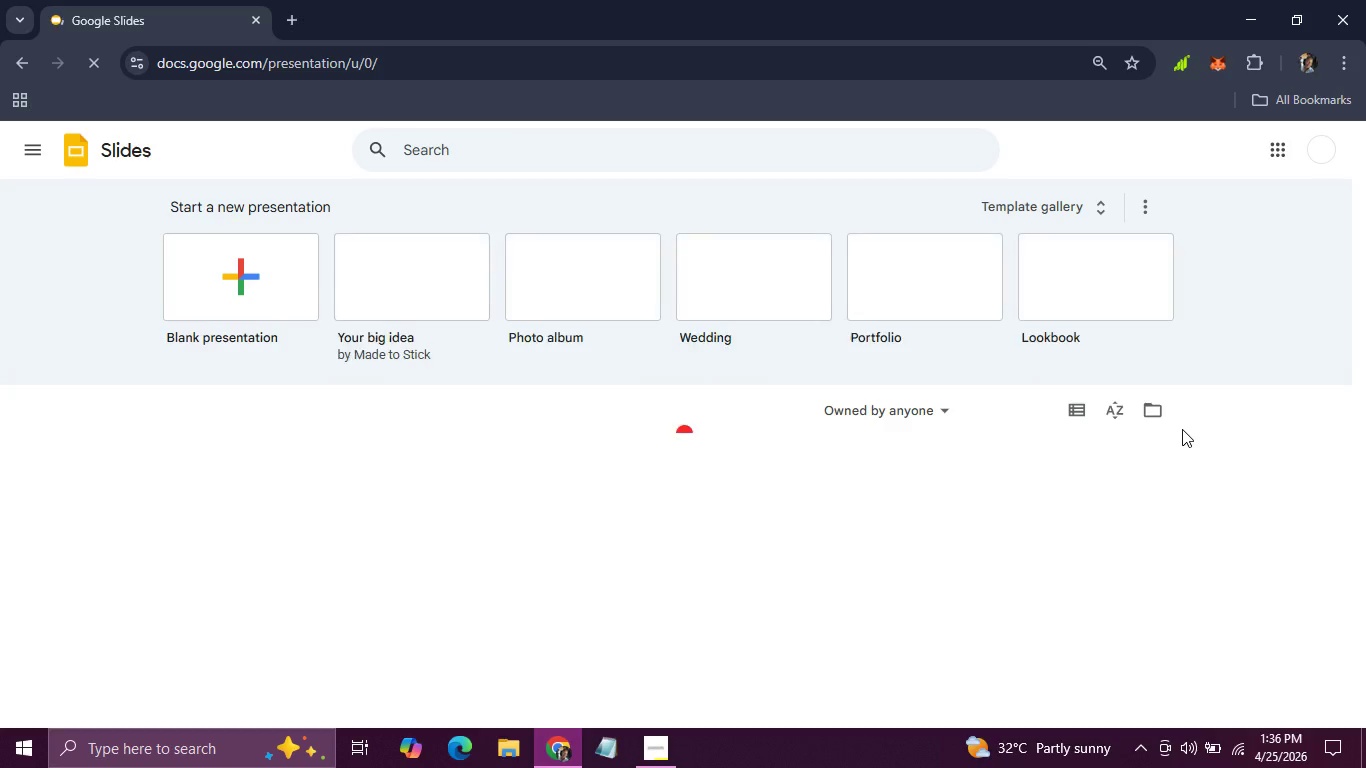 
left_click([218, 285])
 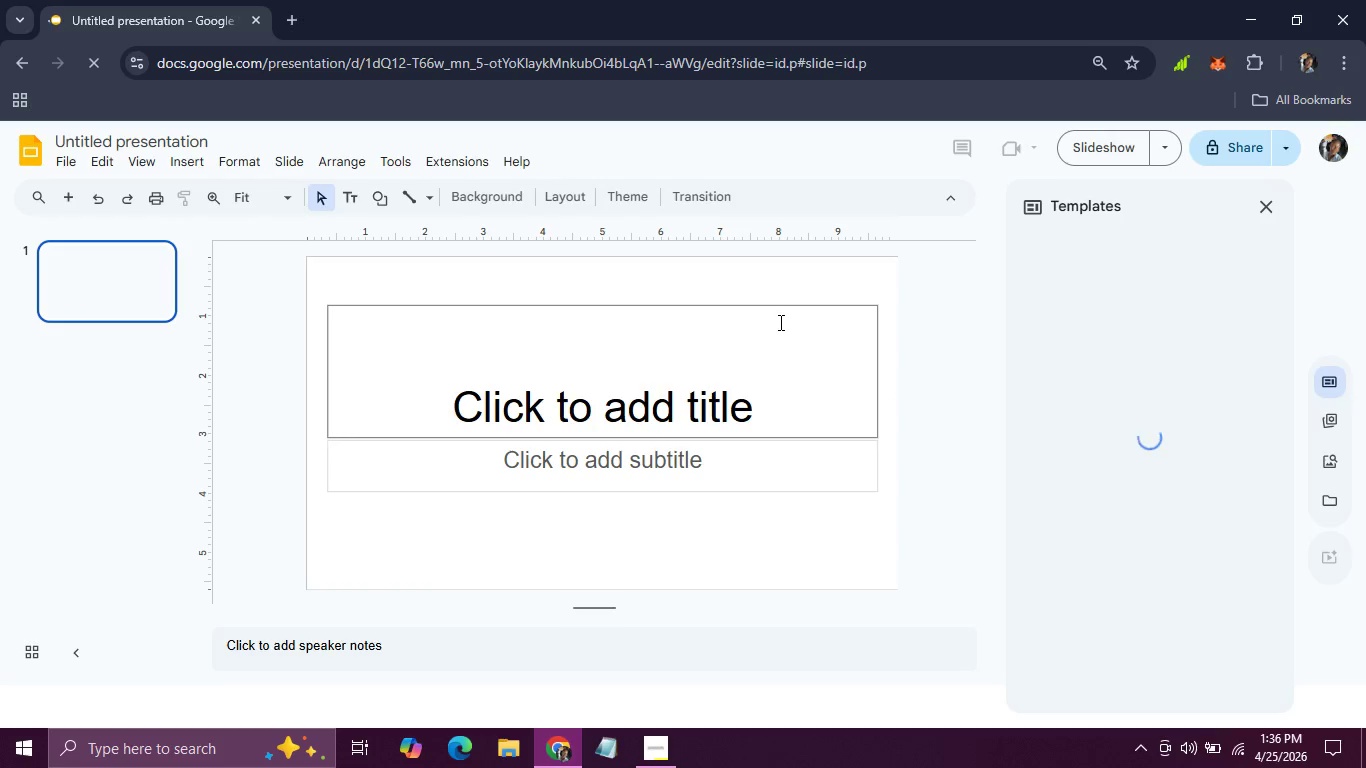 
wait(5.56)
 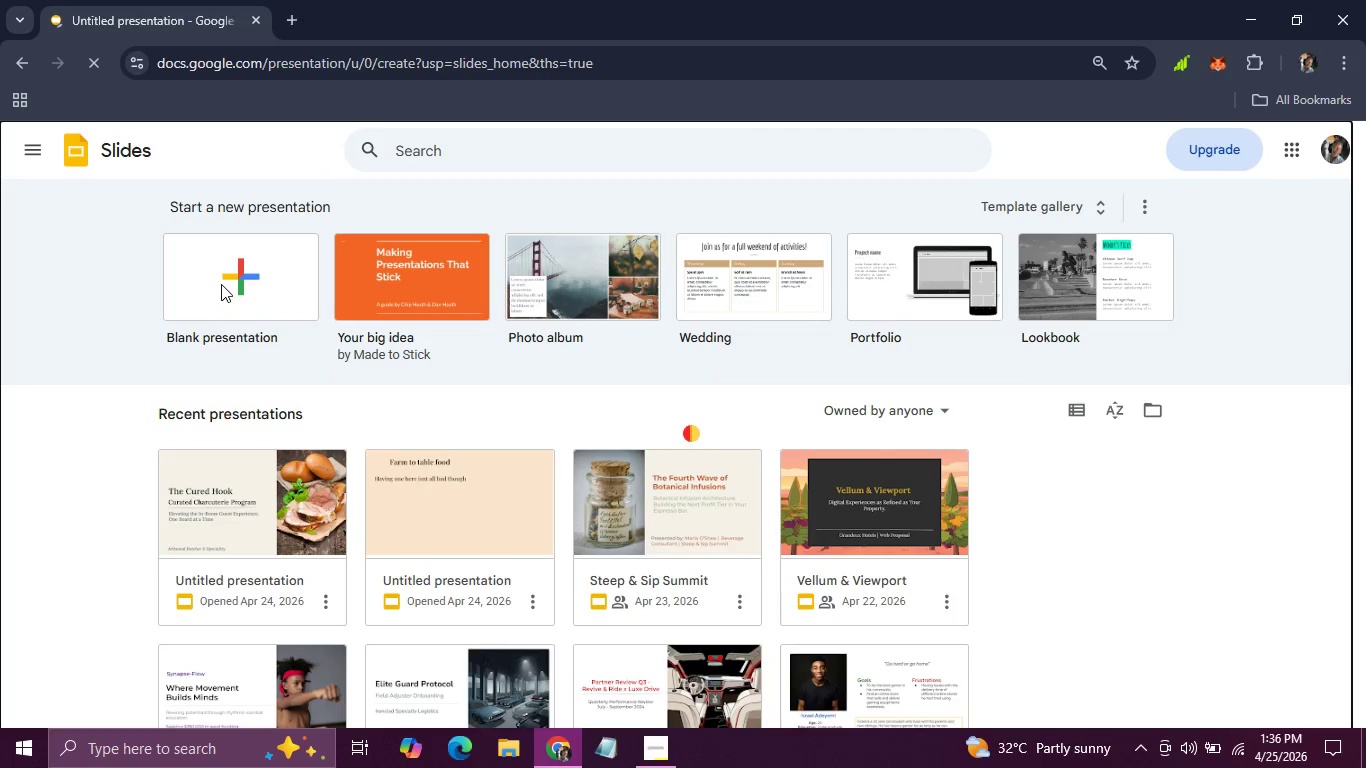 
left_click([164, 156])
 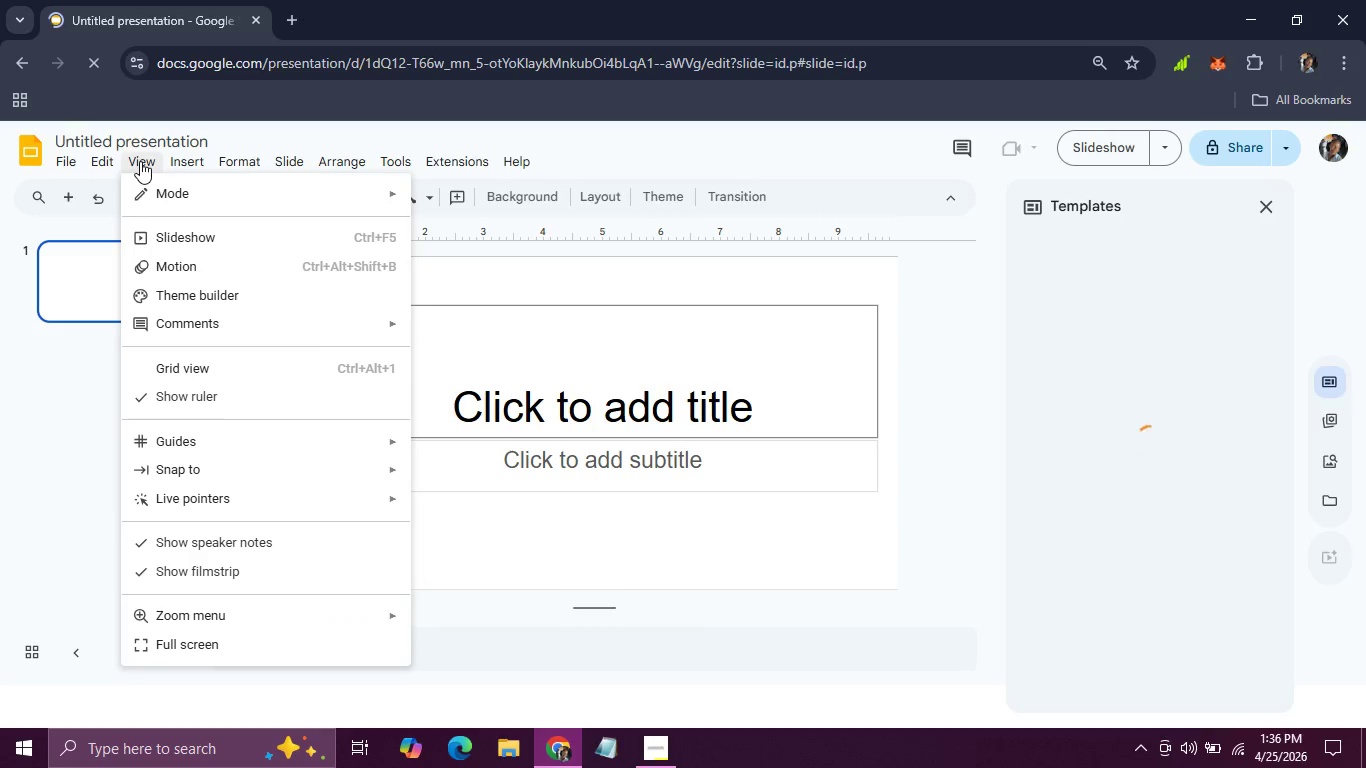 
left_click([140, 161])
 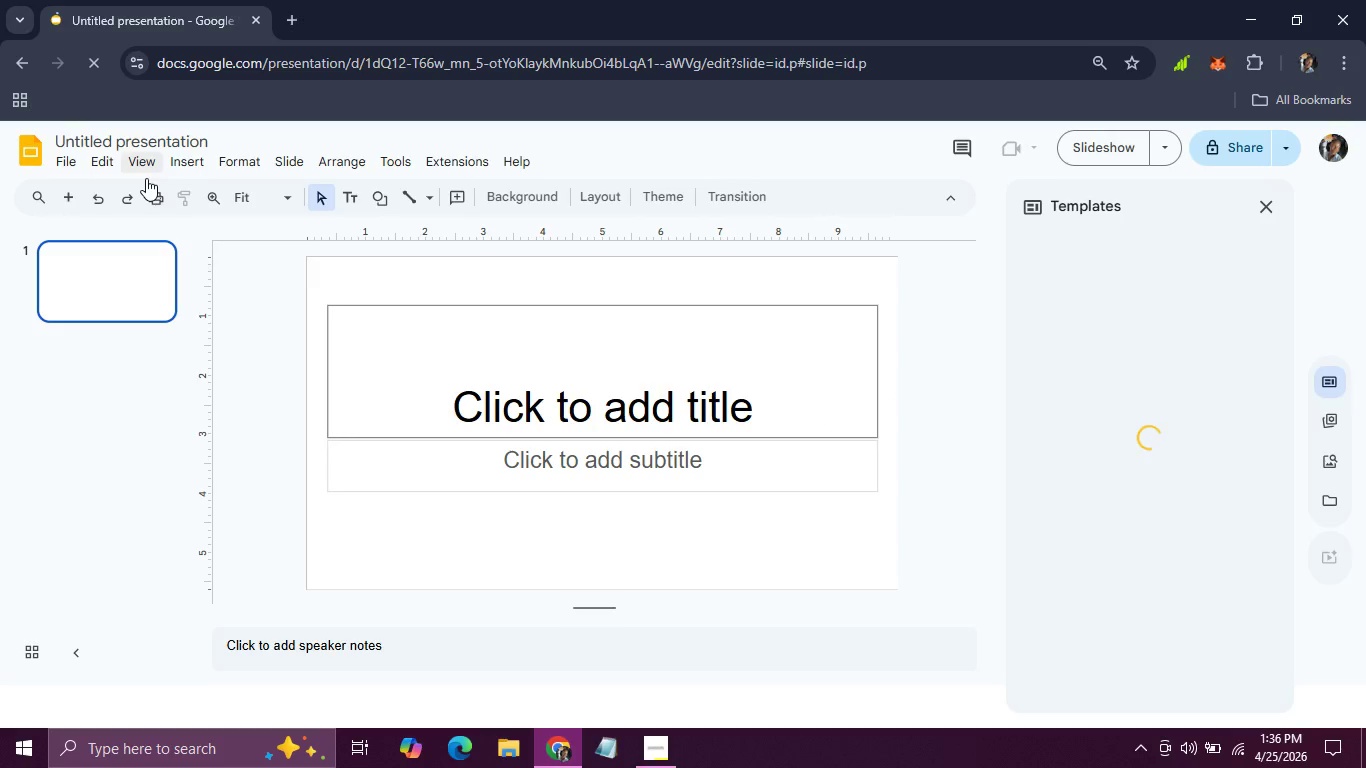 
left_click([146, 178])
 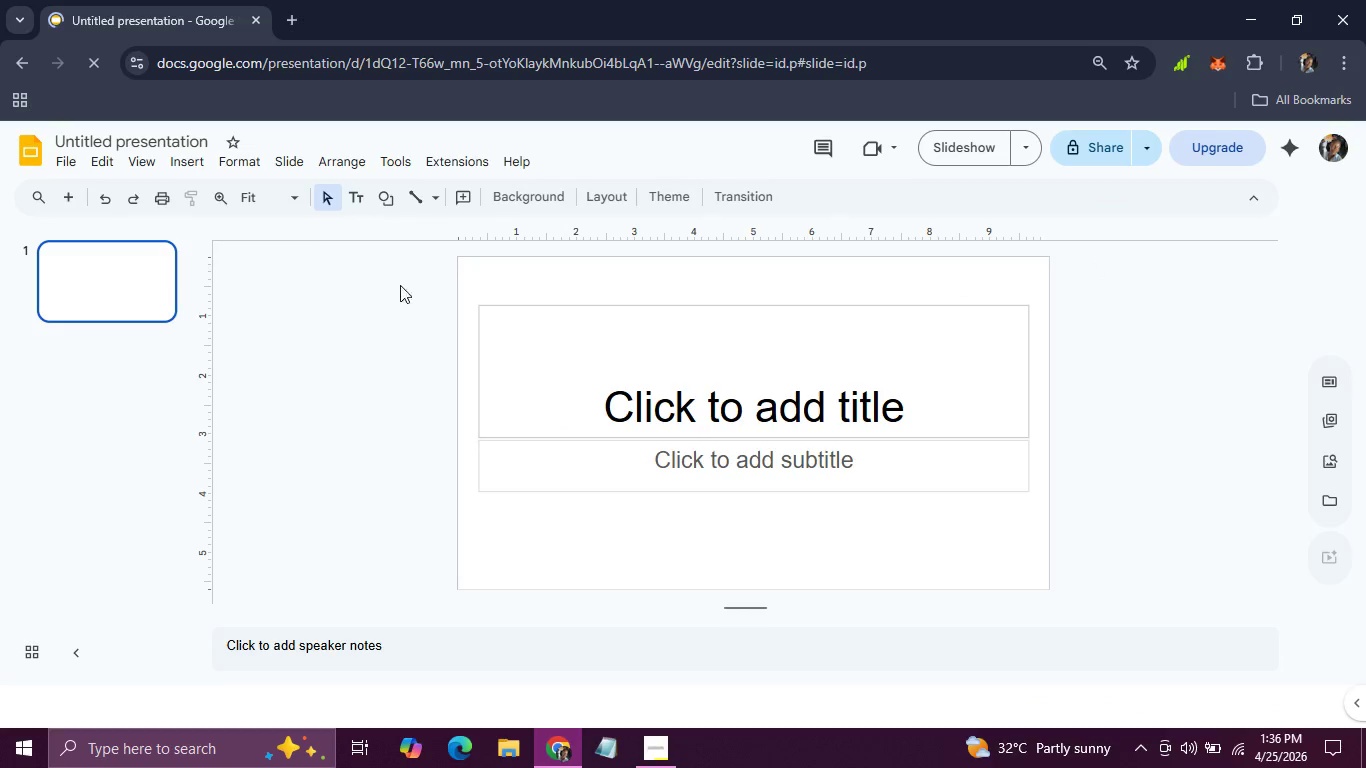 
left_click([152, 153])
 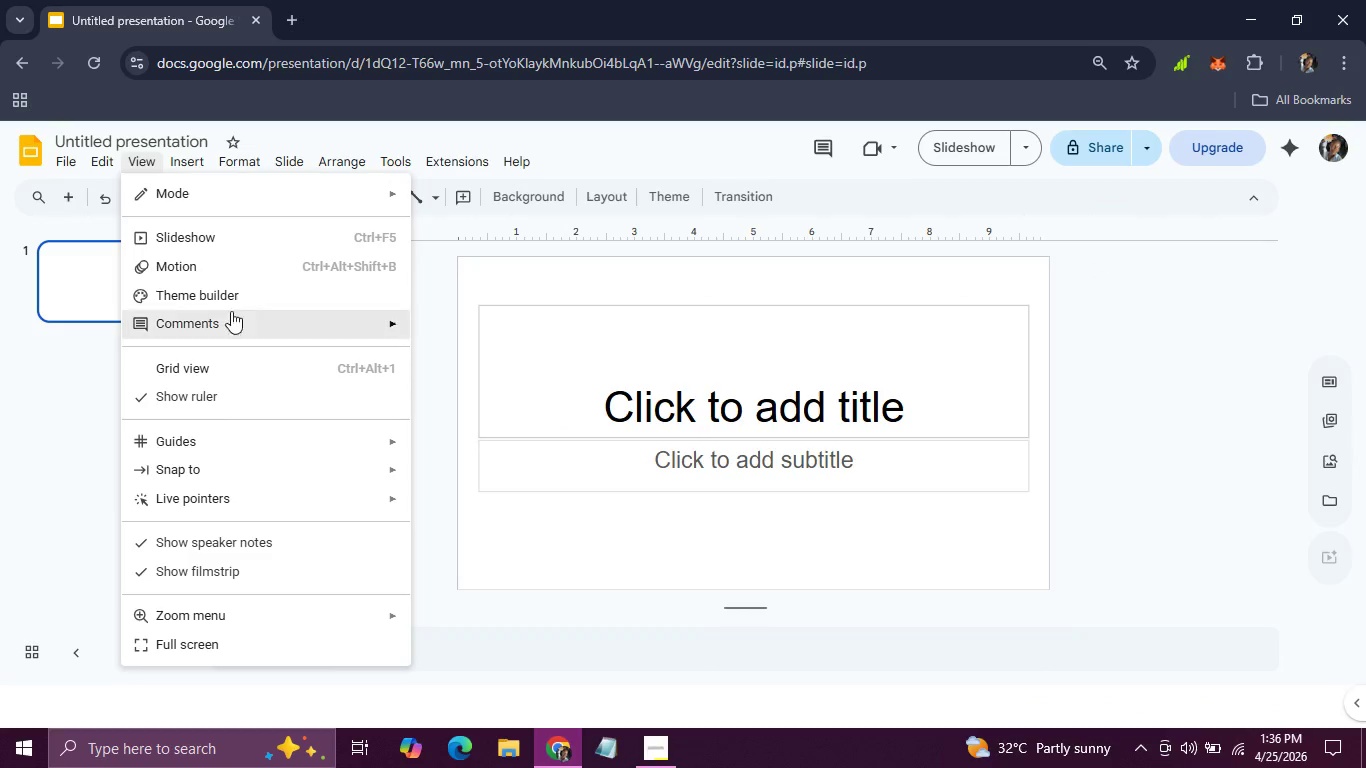 
left_click([236, 285])
 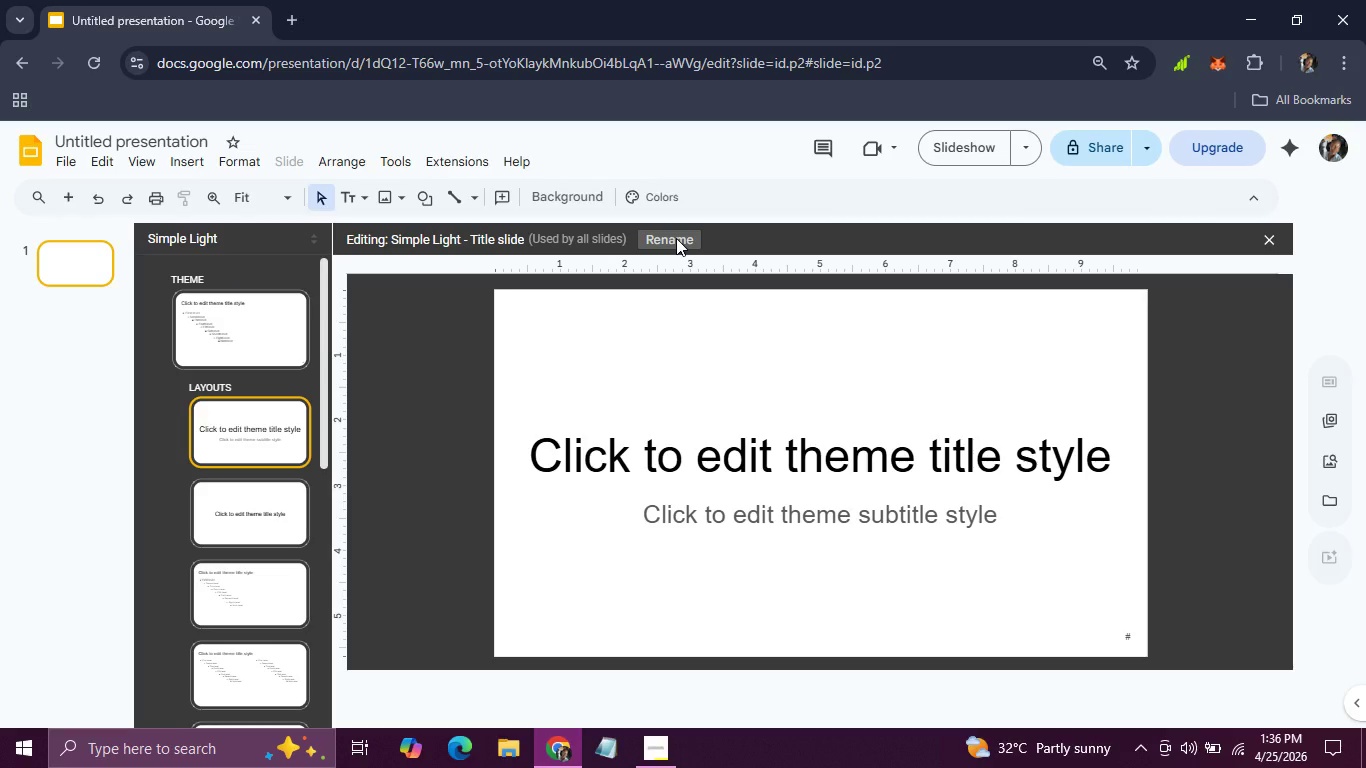 
left_click([676, 238])
 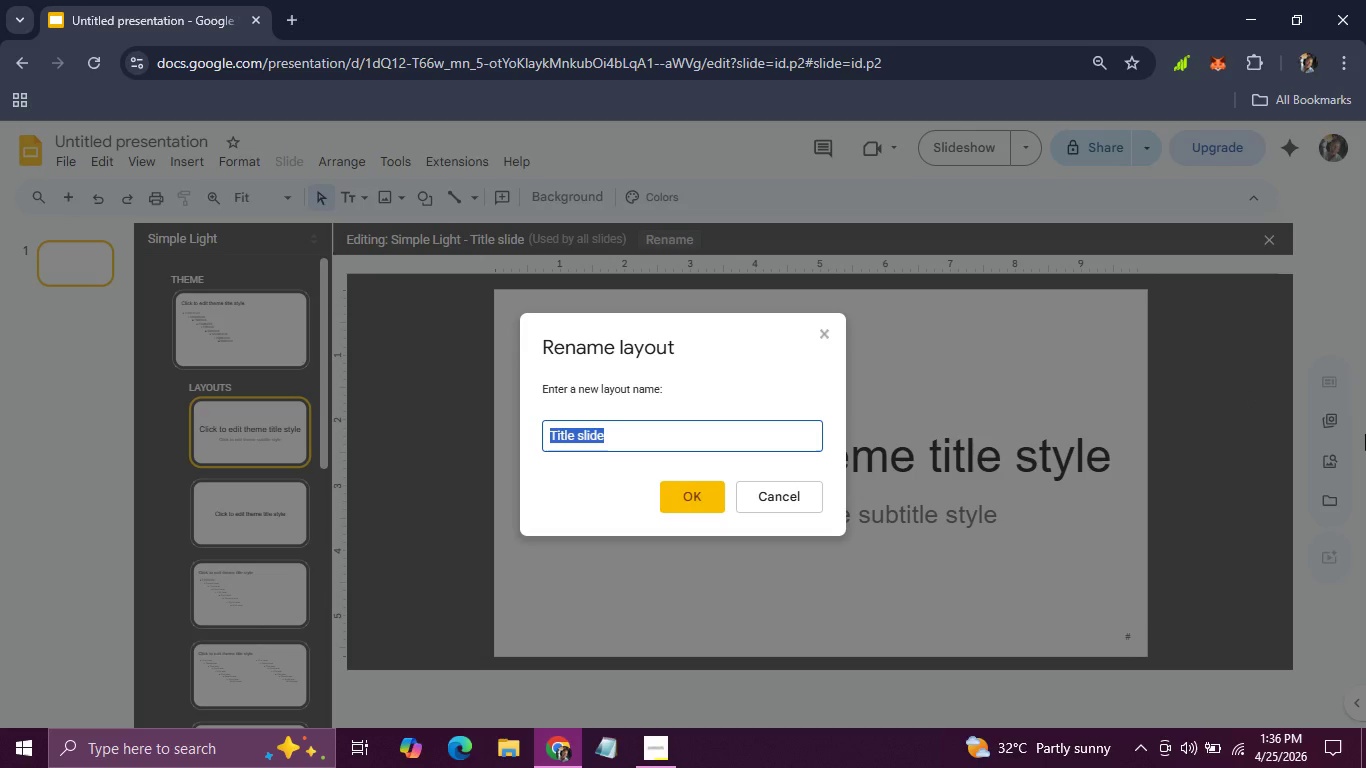 
key(CapsLock)
 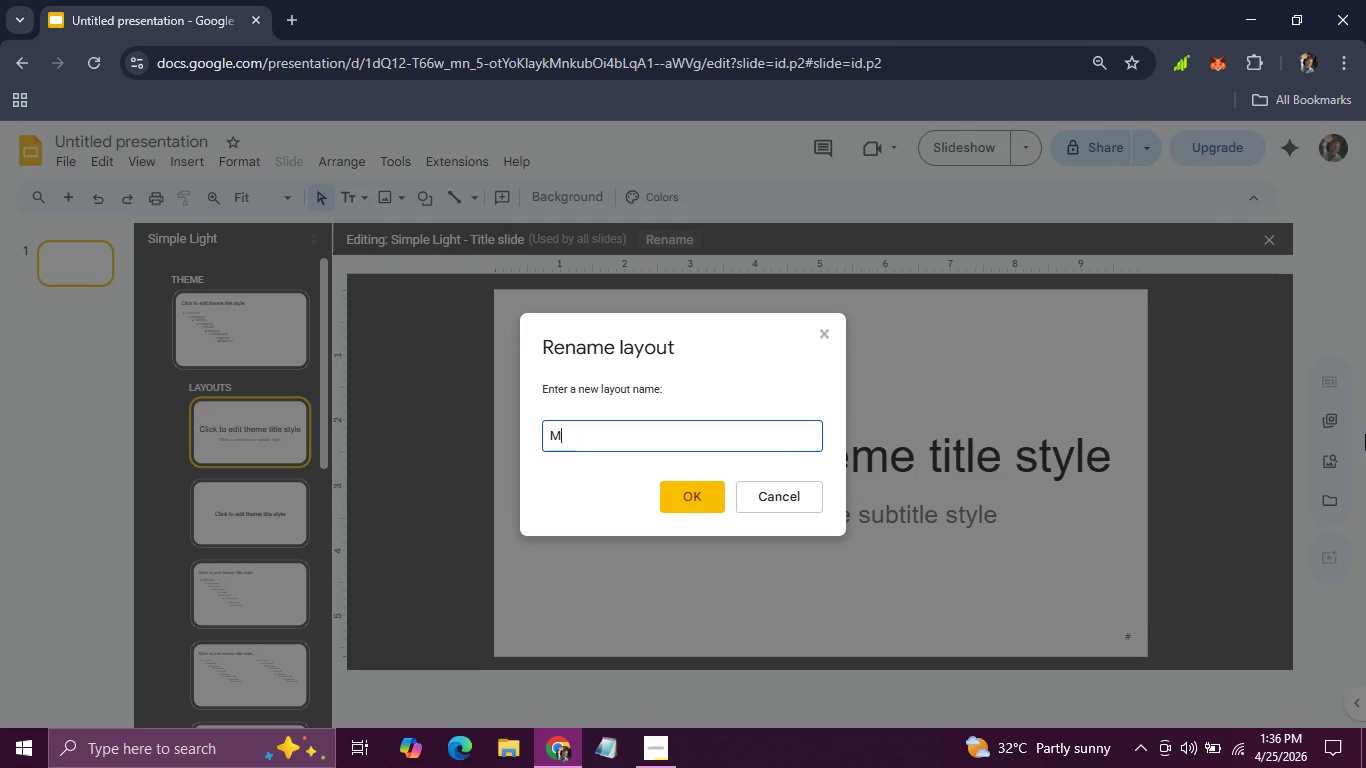 
key(M)
 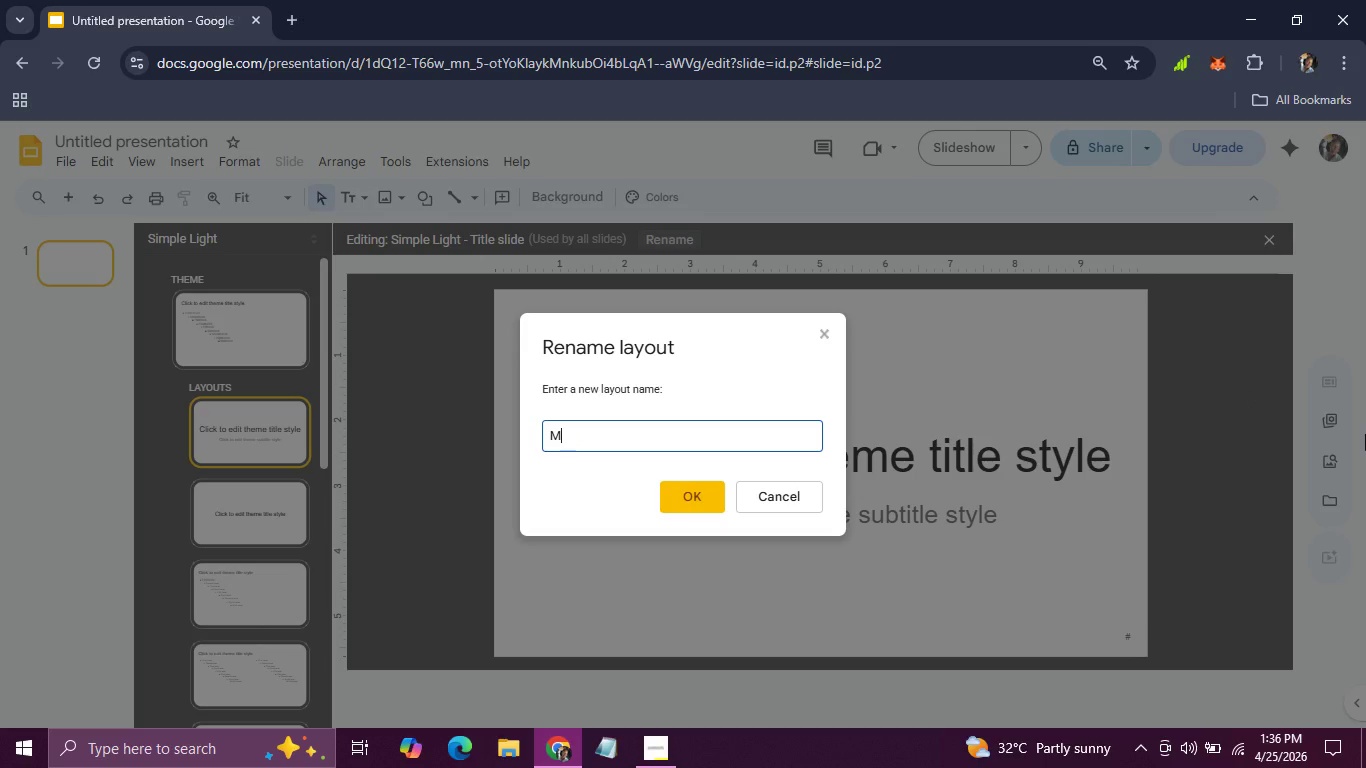 
key(CapsLock)
 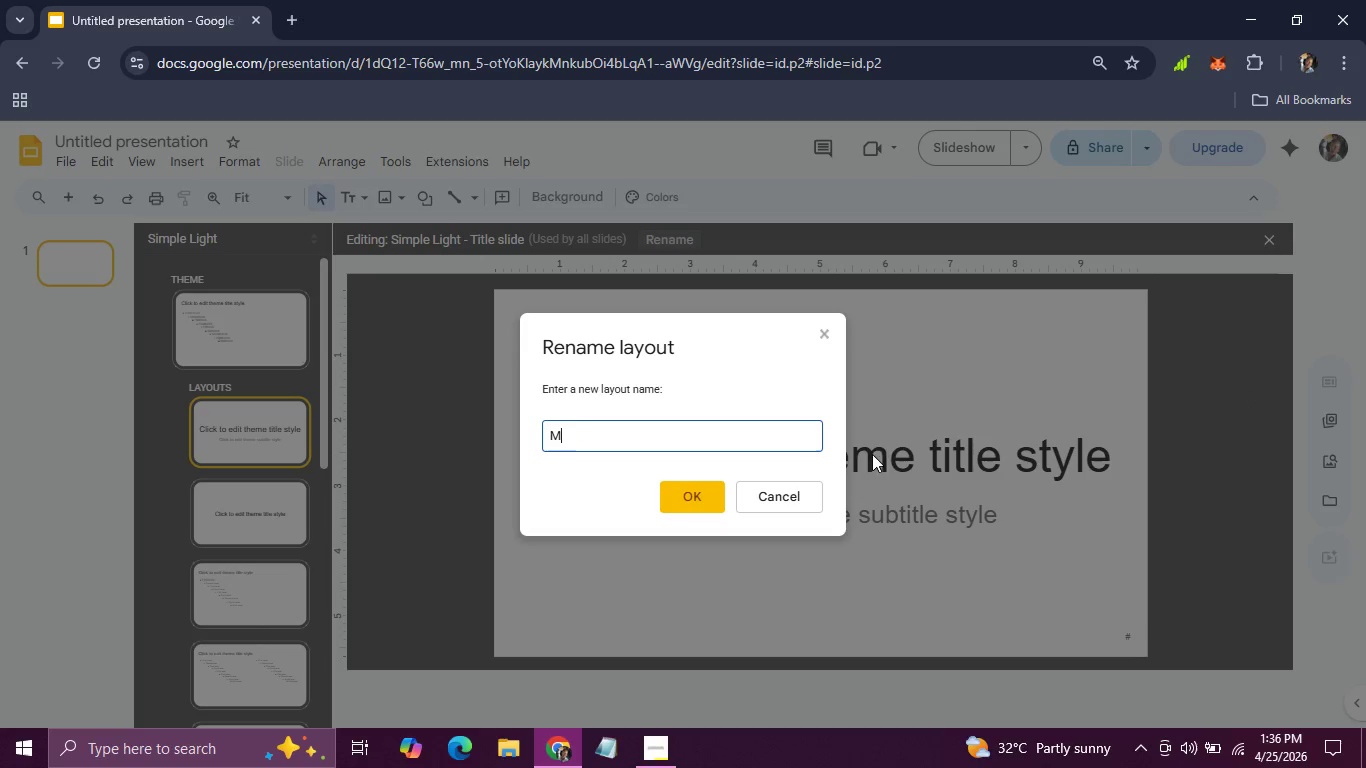 
left_click([748, 499])
 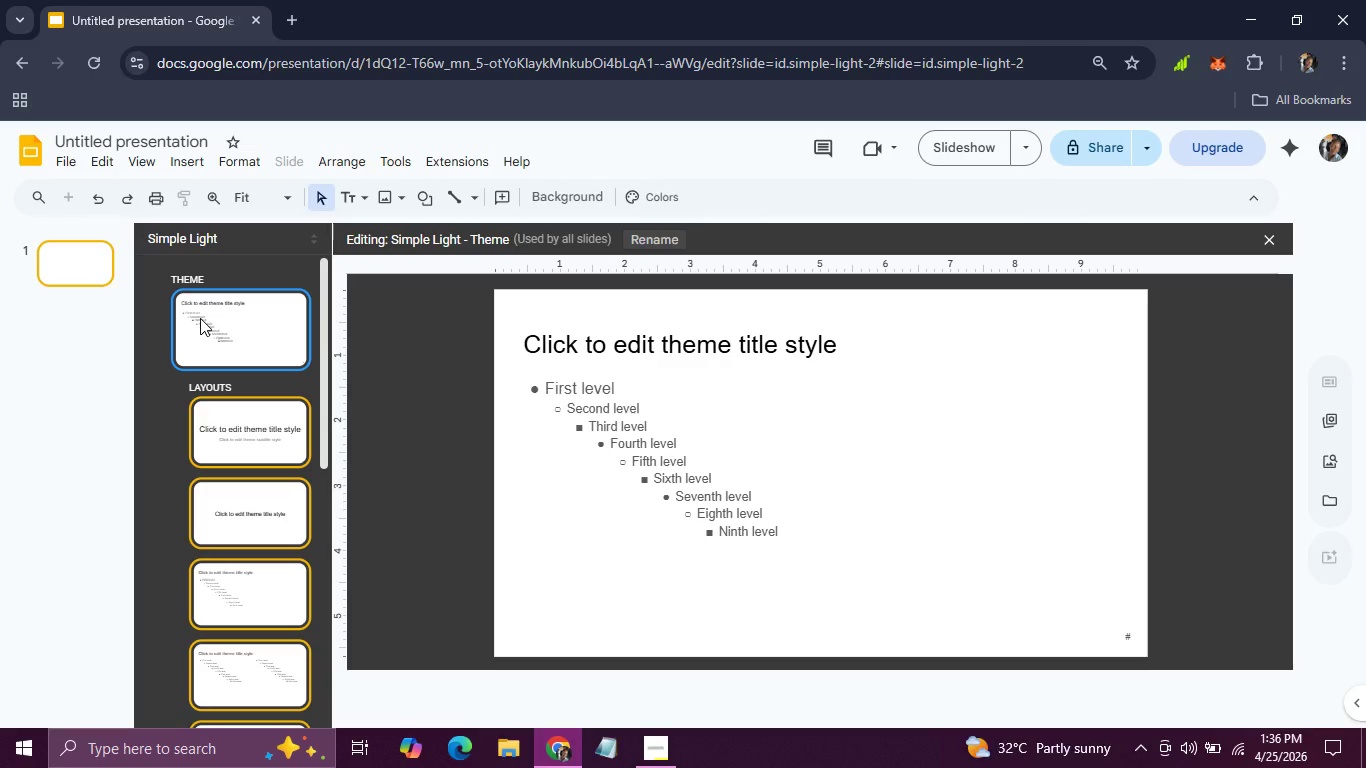 
wait(6.45)
 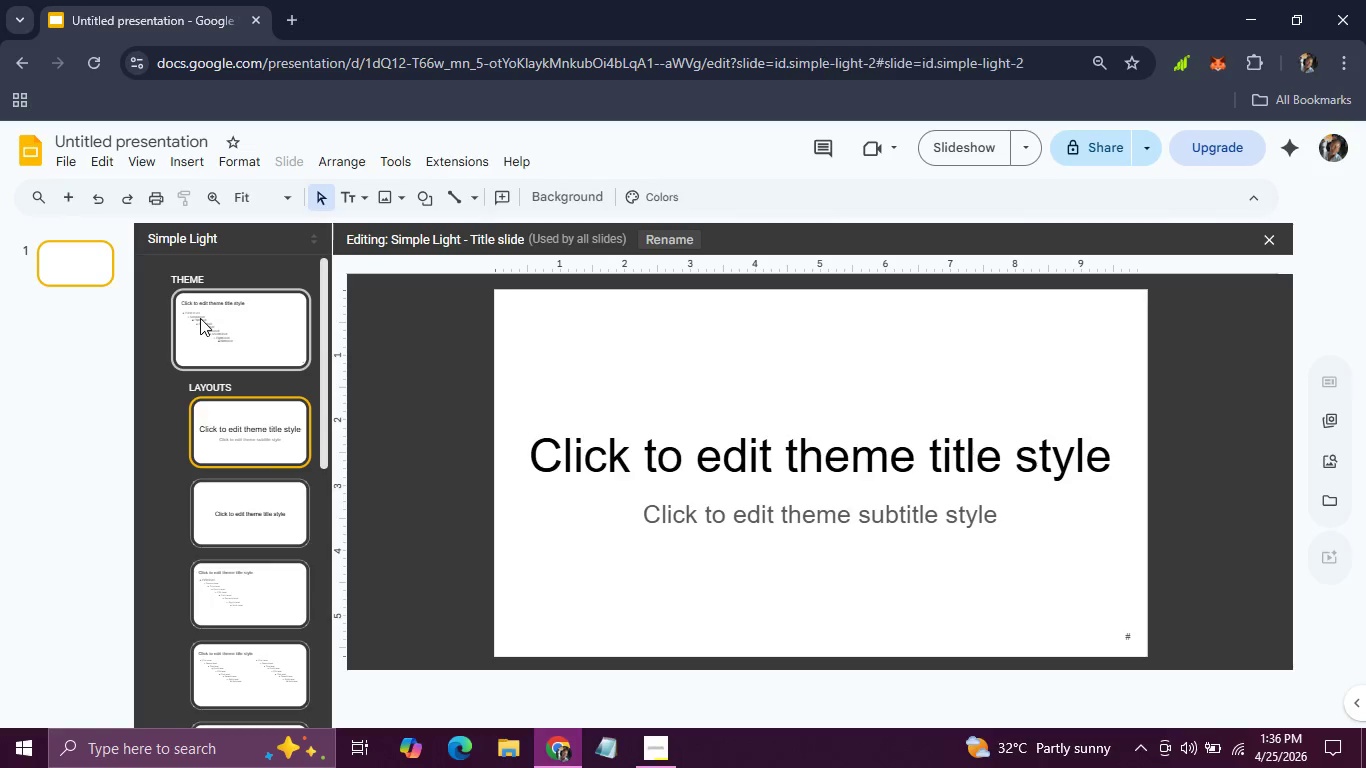 
left_click([642, 239])
 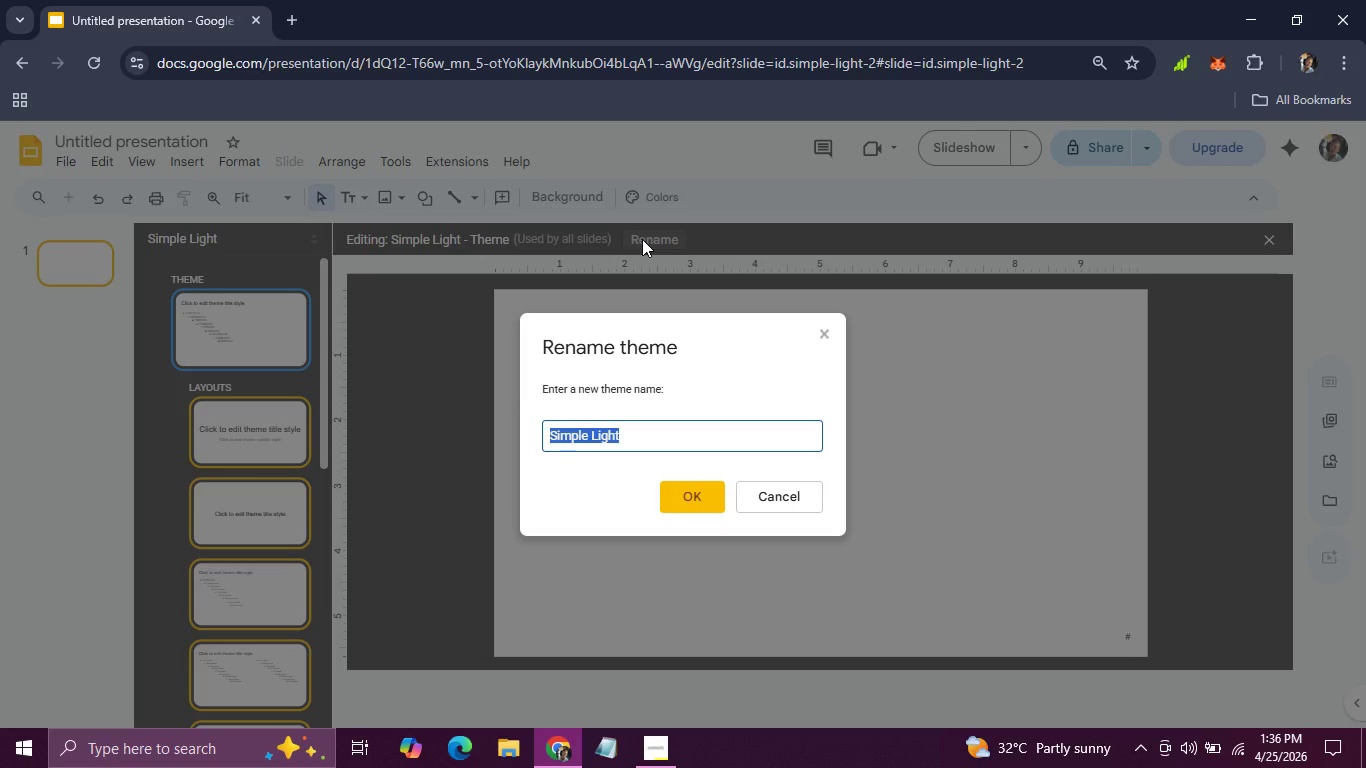 
type(Master)
 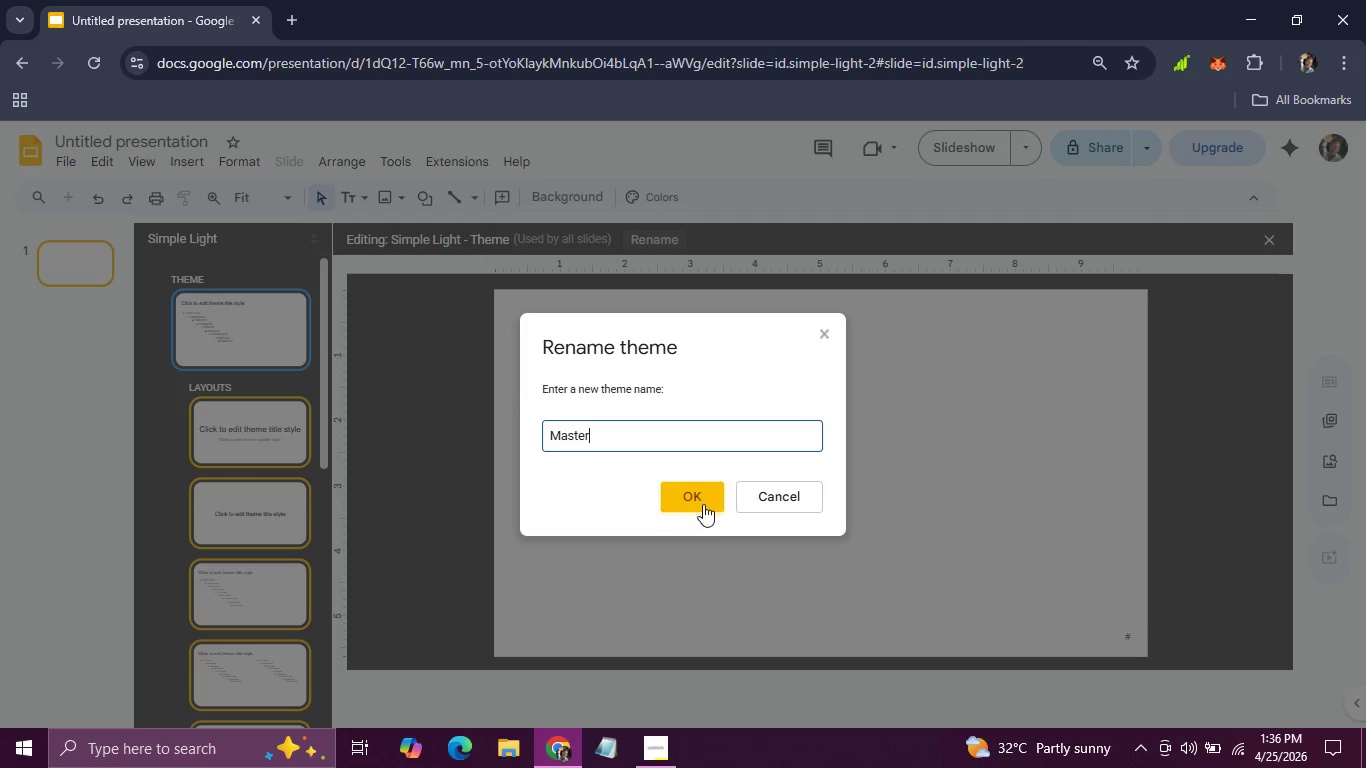 
left_click([703, 504])
 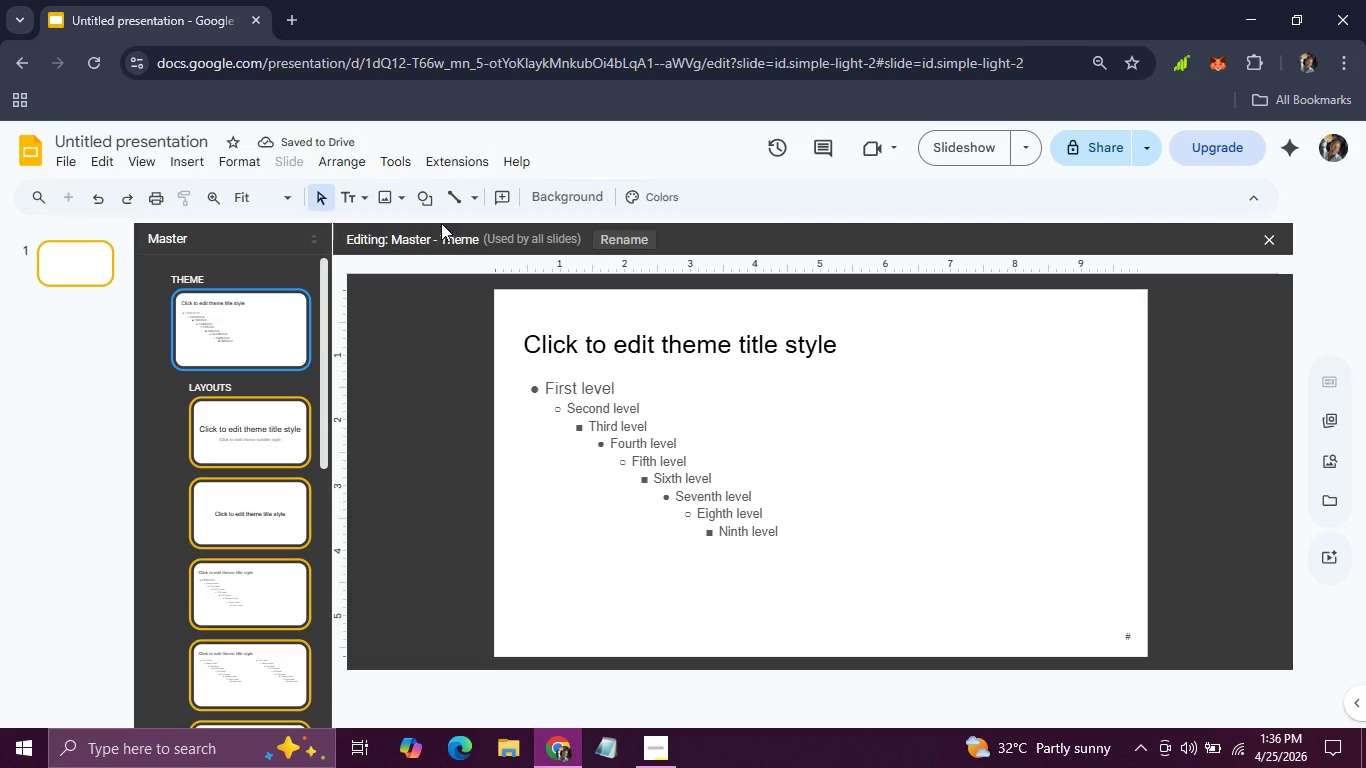 
left_click([549, 198])
 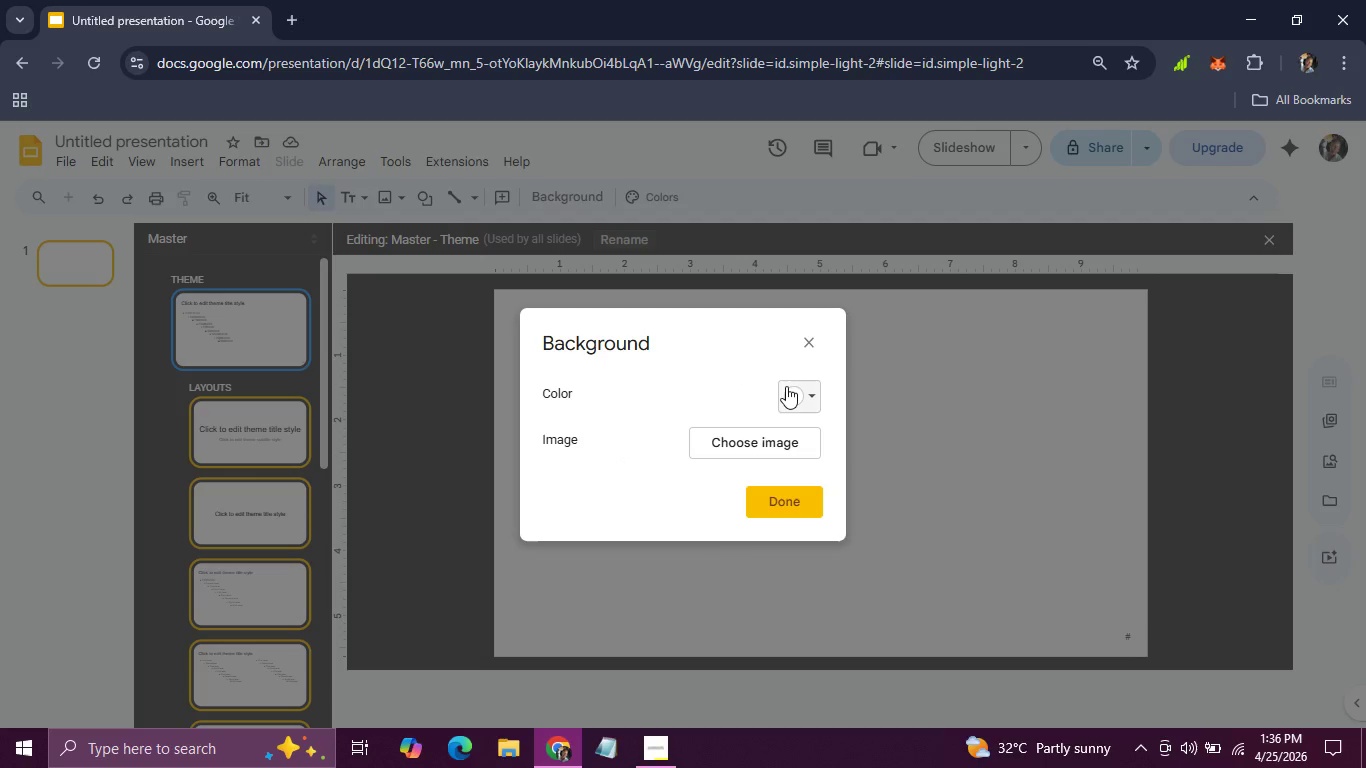 
left_click([790, 390])
 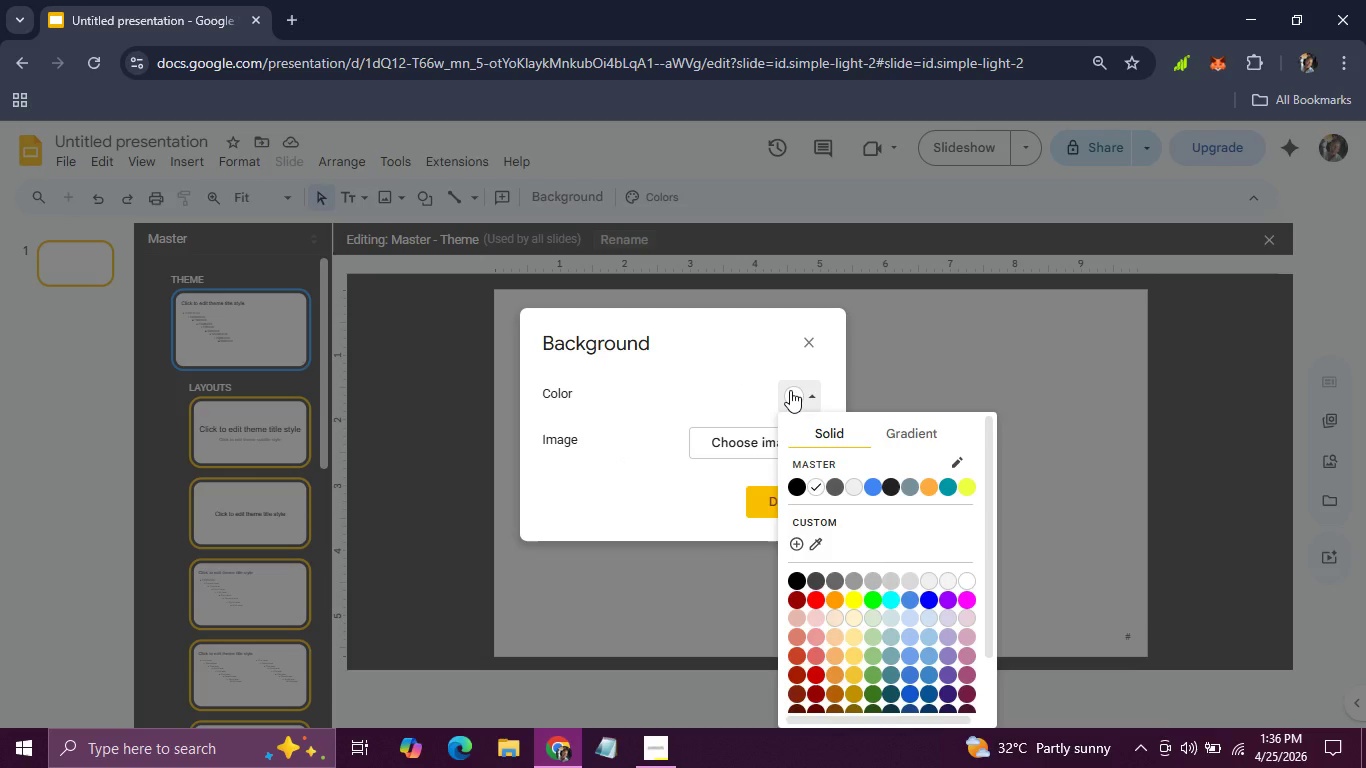 
wait(7.11)
 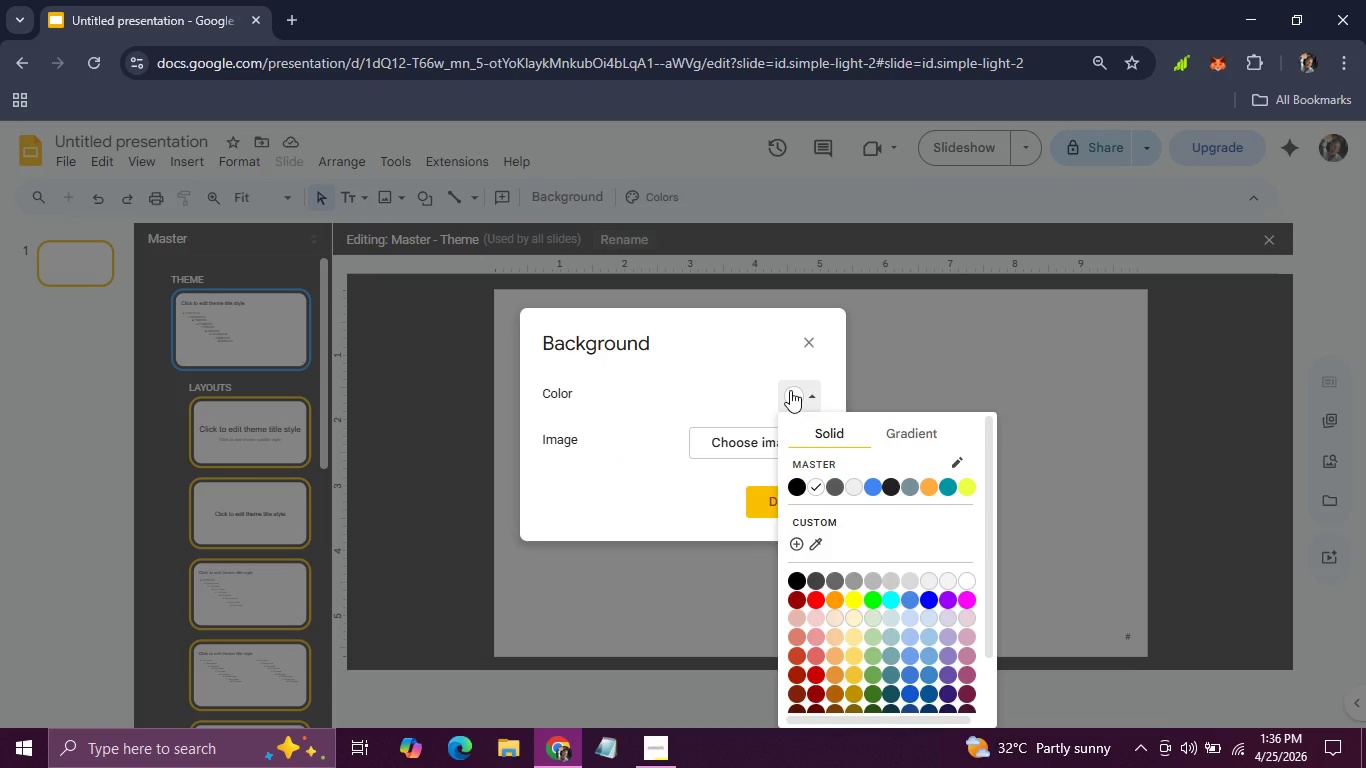 
type(f5f1e9)
 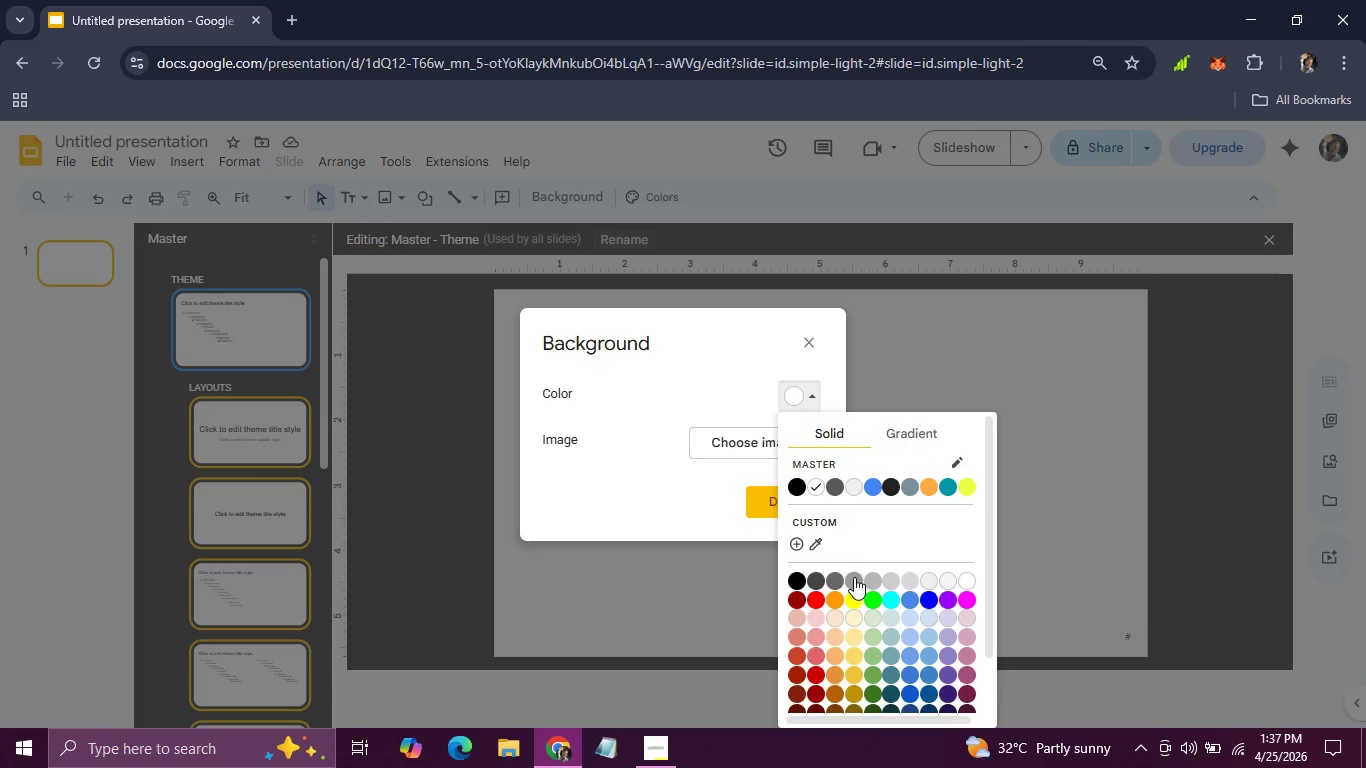 
left_click([793, 537])
 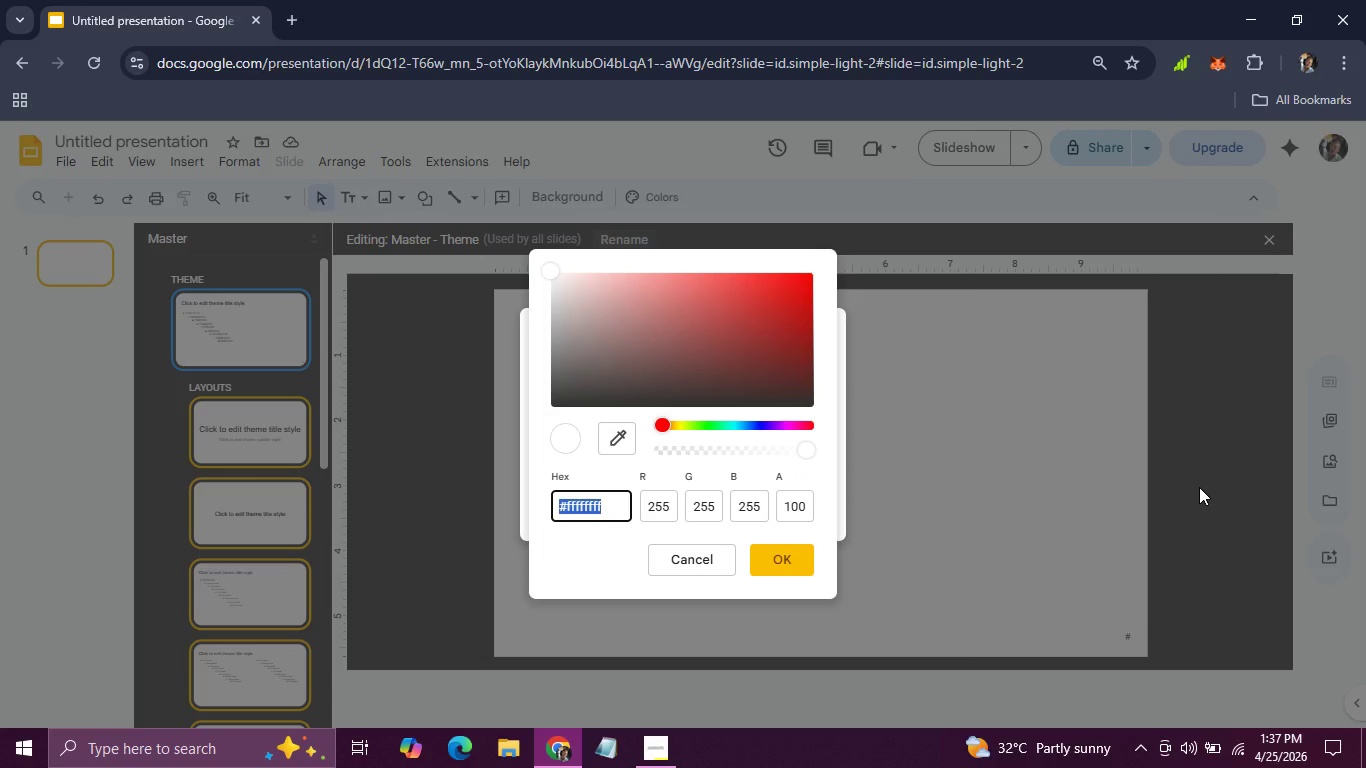 
type(f5f1e9)
 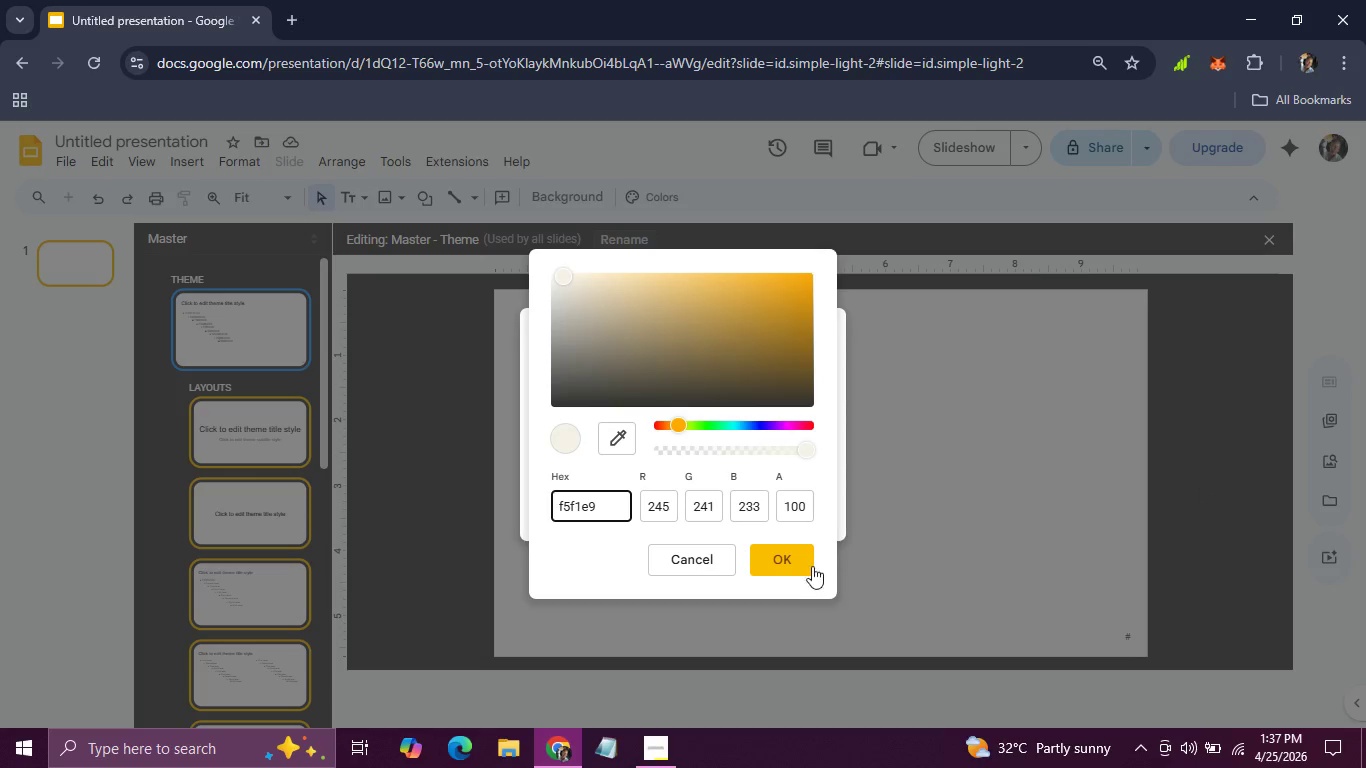 
left_click([799, 561])
 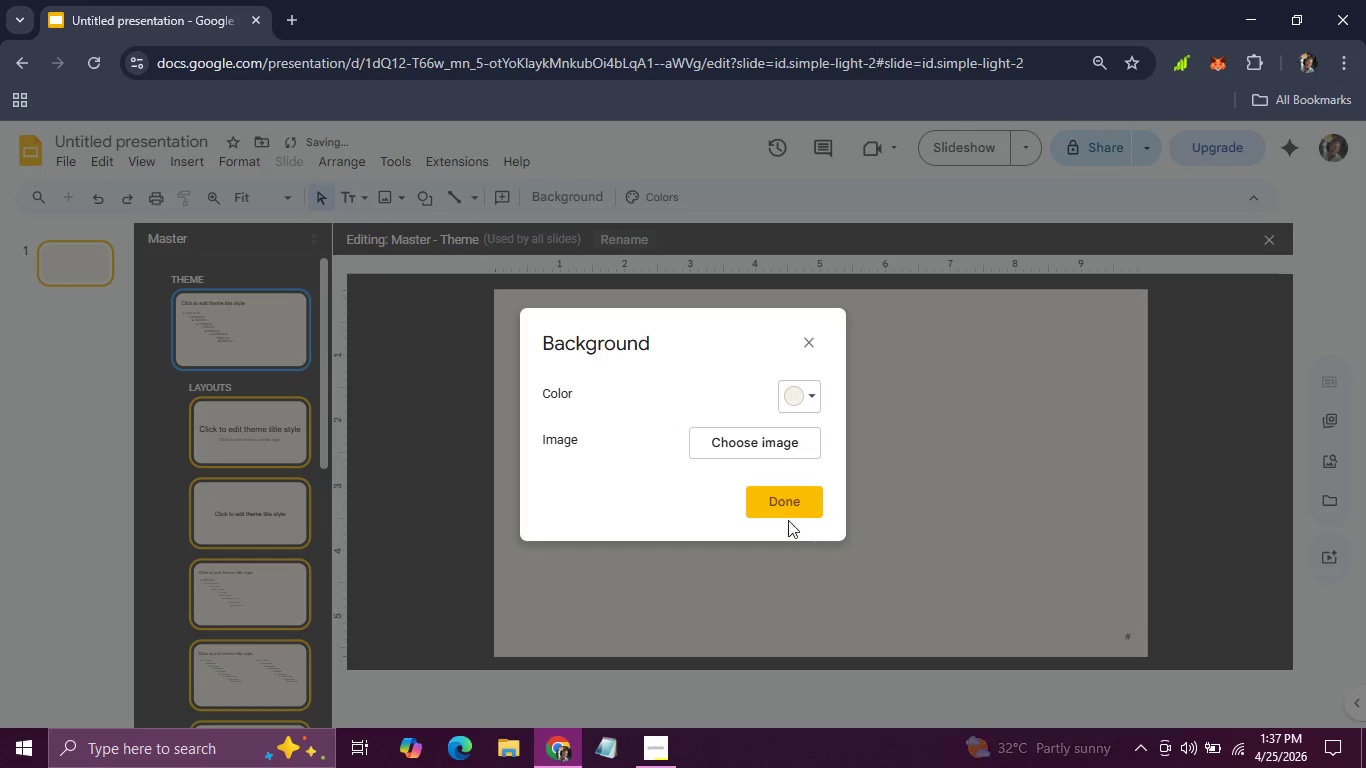 
left_click([788, 504])
 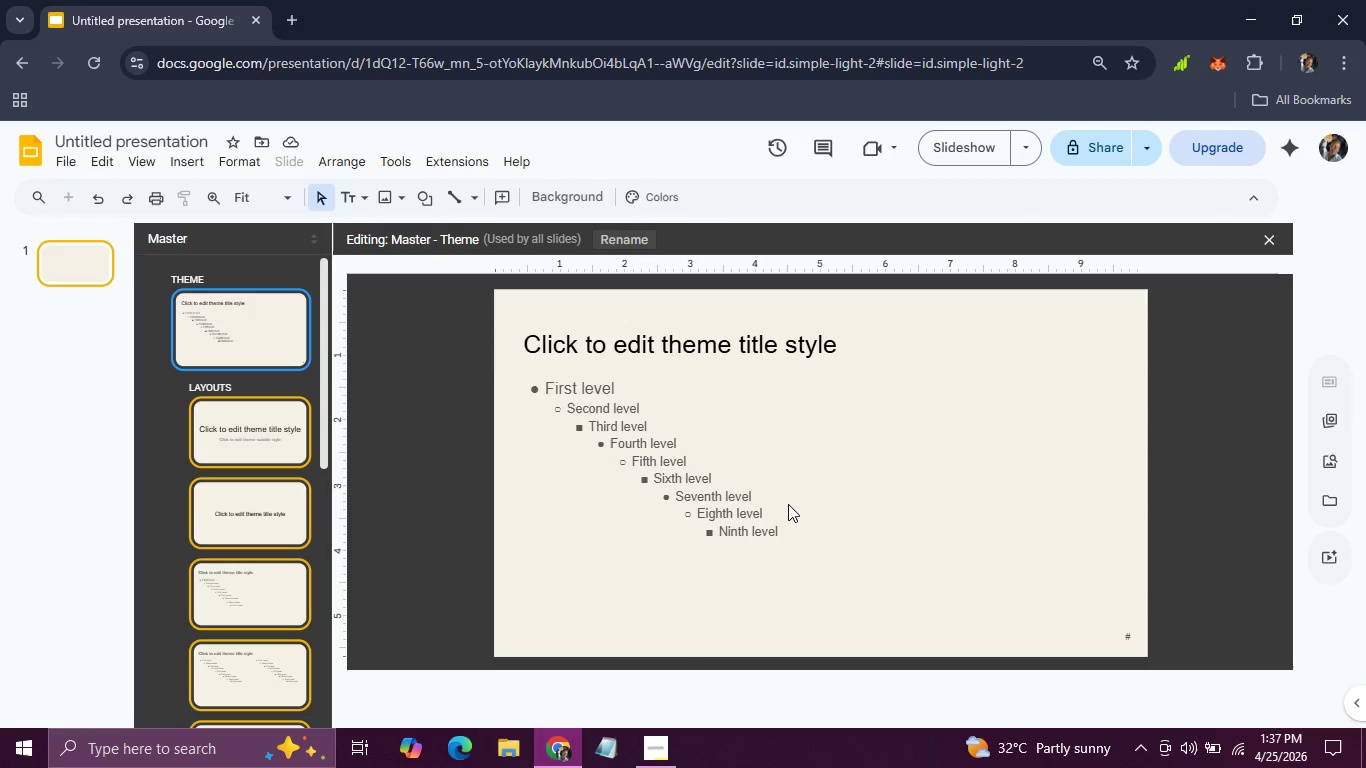 
wait(7.55)
 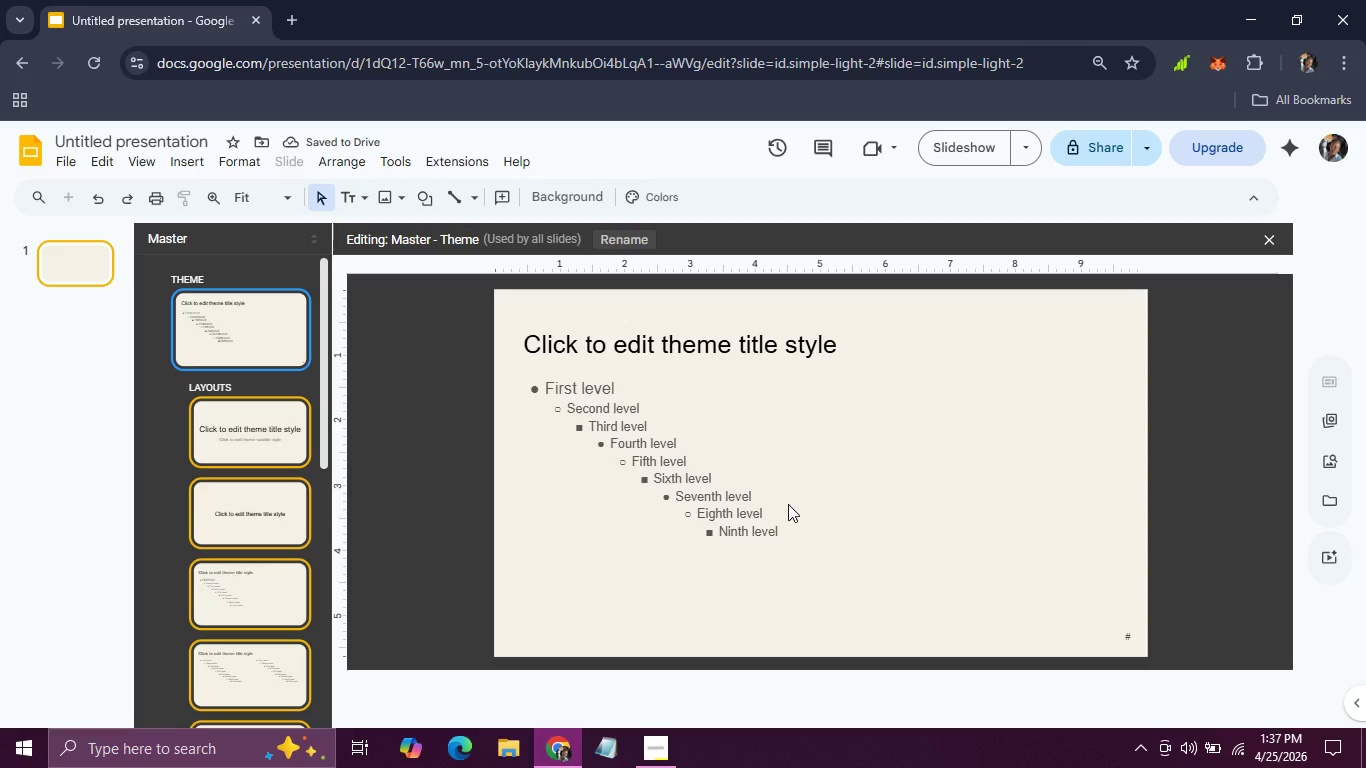 
left_click([789, 360])
 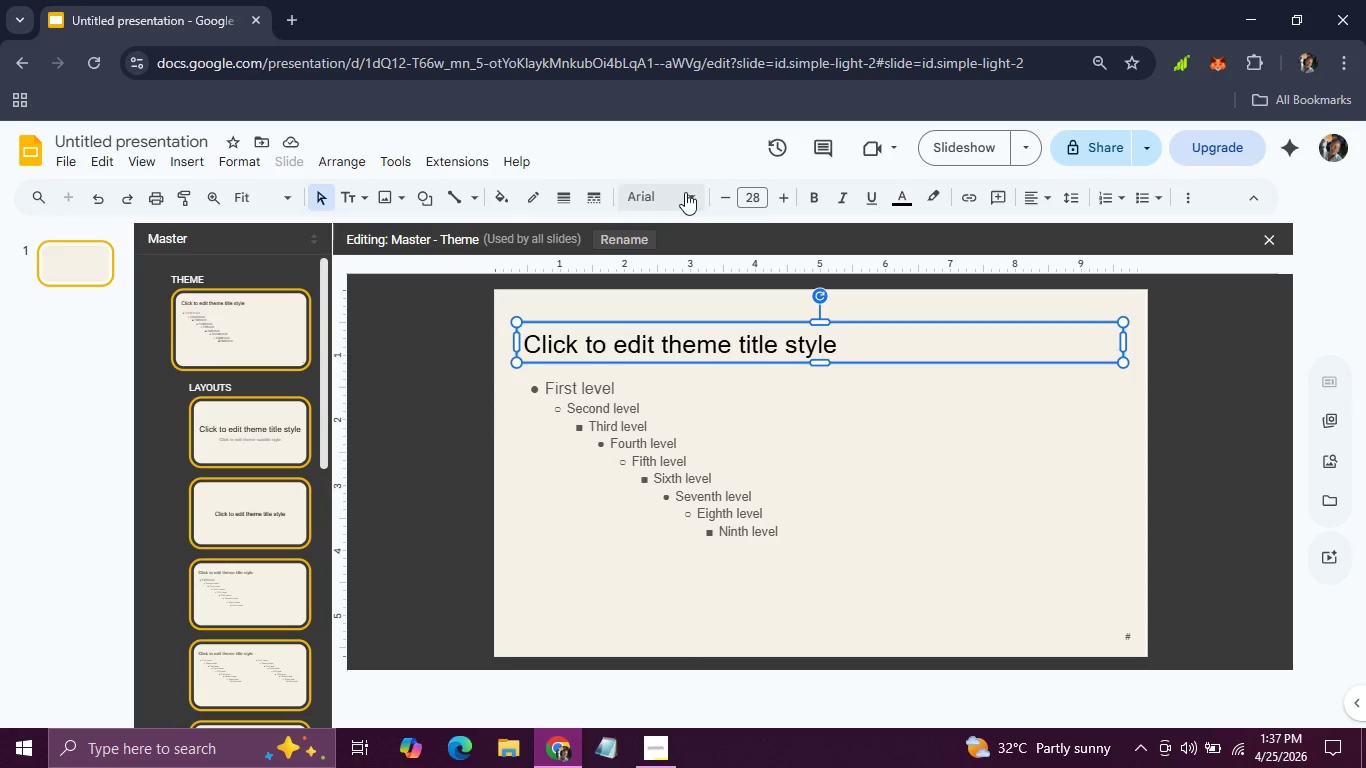 
left_click([685, 192])
 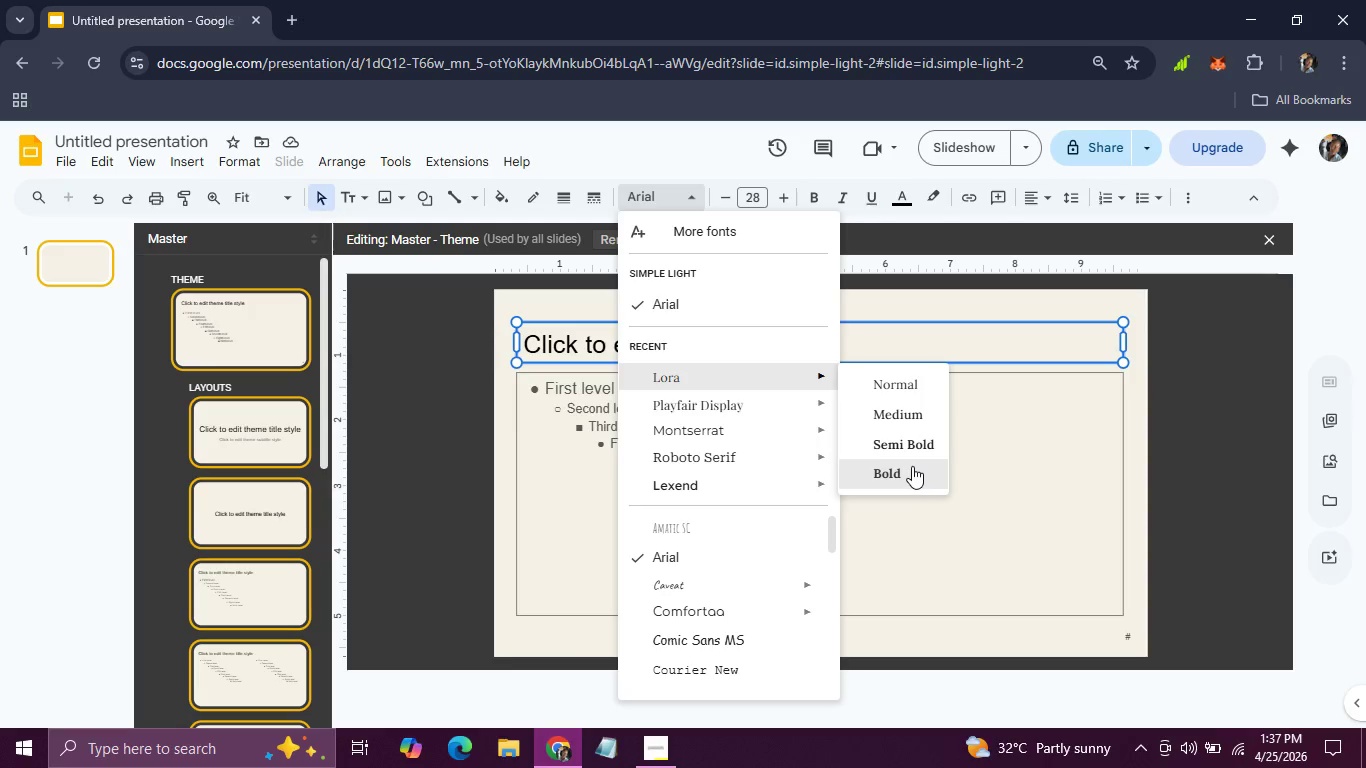 
wait(5.34)
 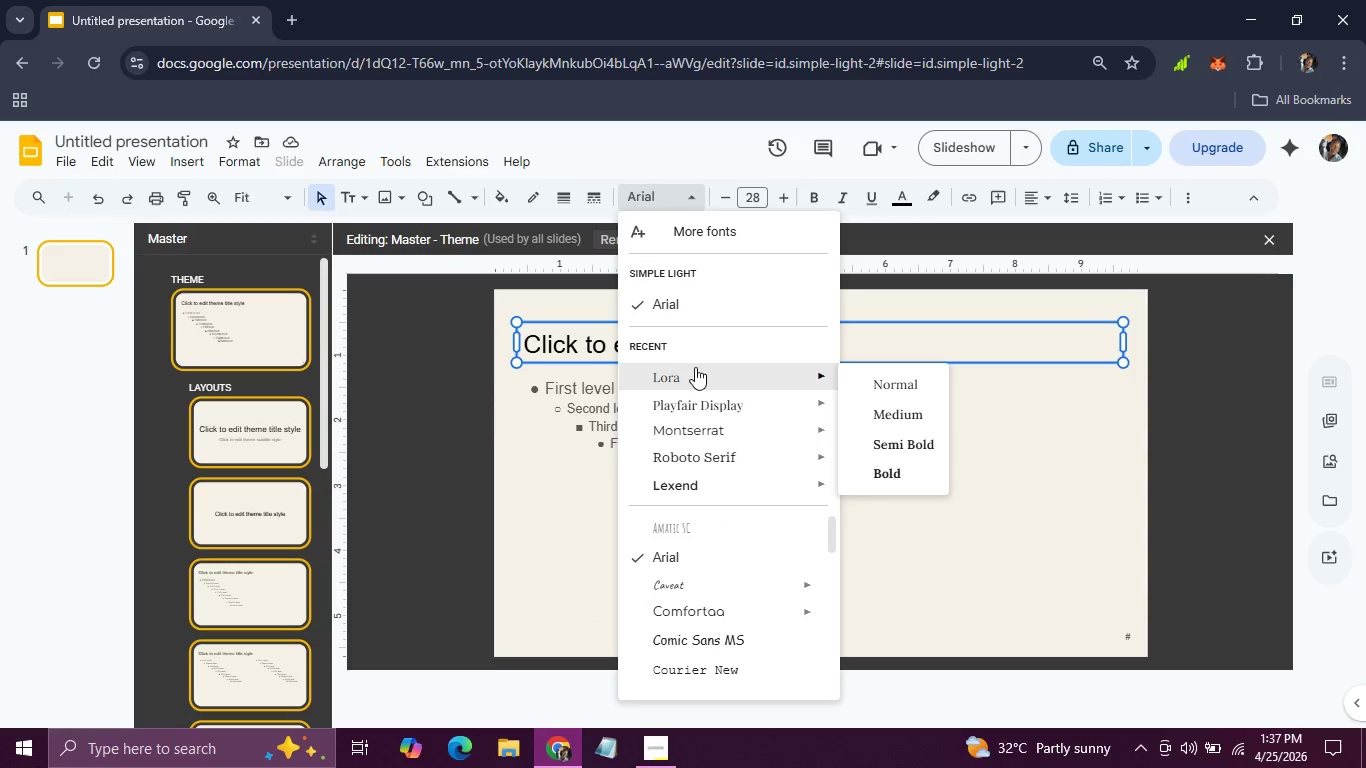 
left_click([903, 466])
 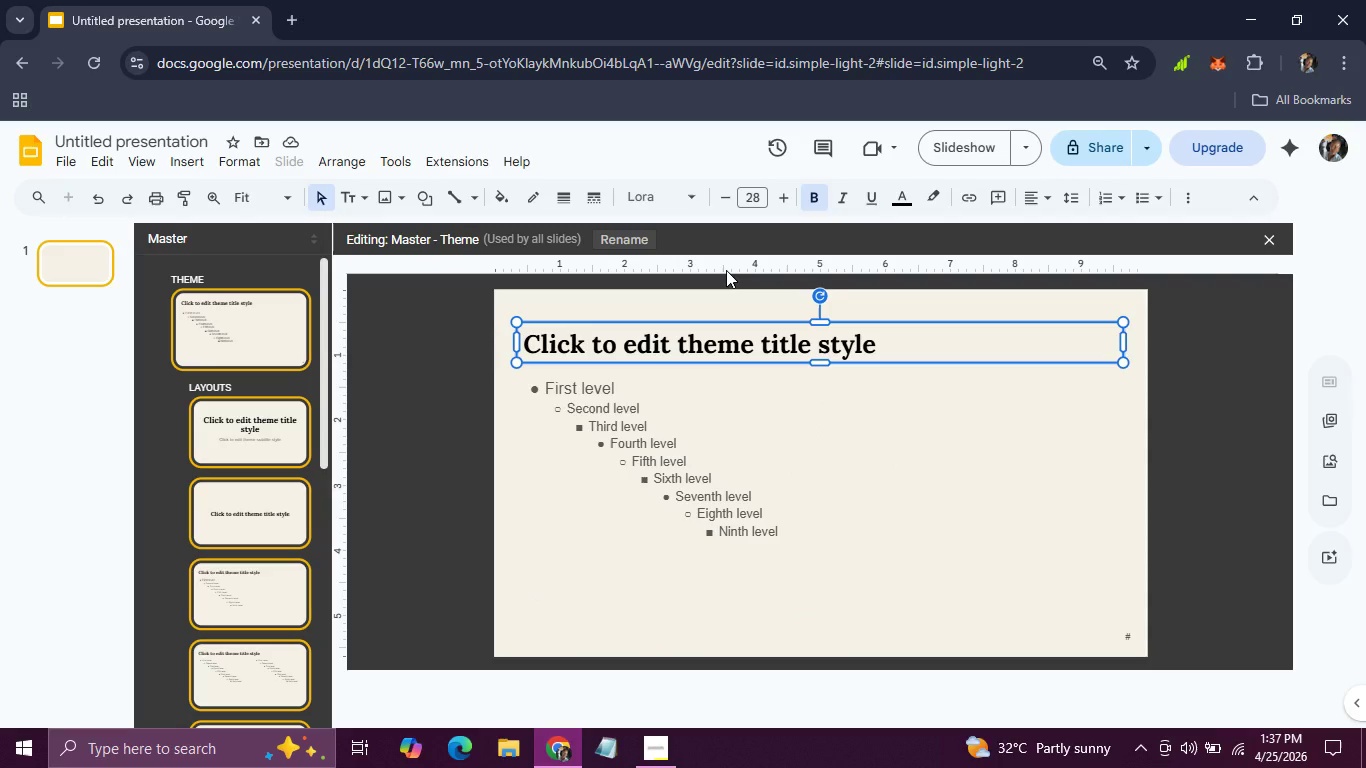 
wait(11.2)
 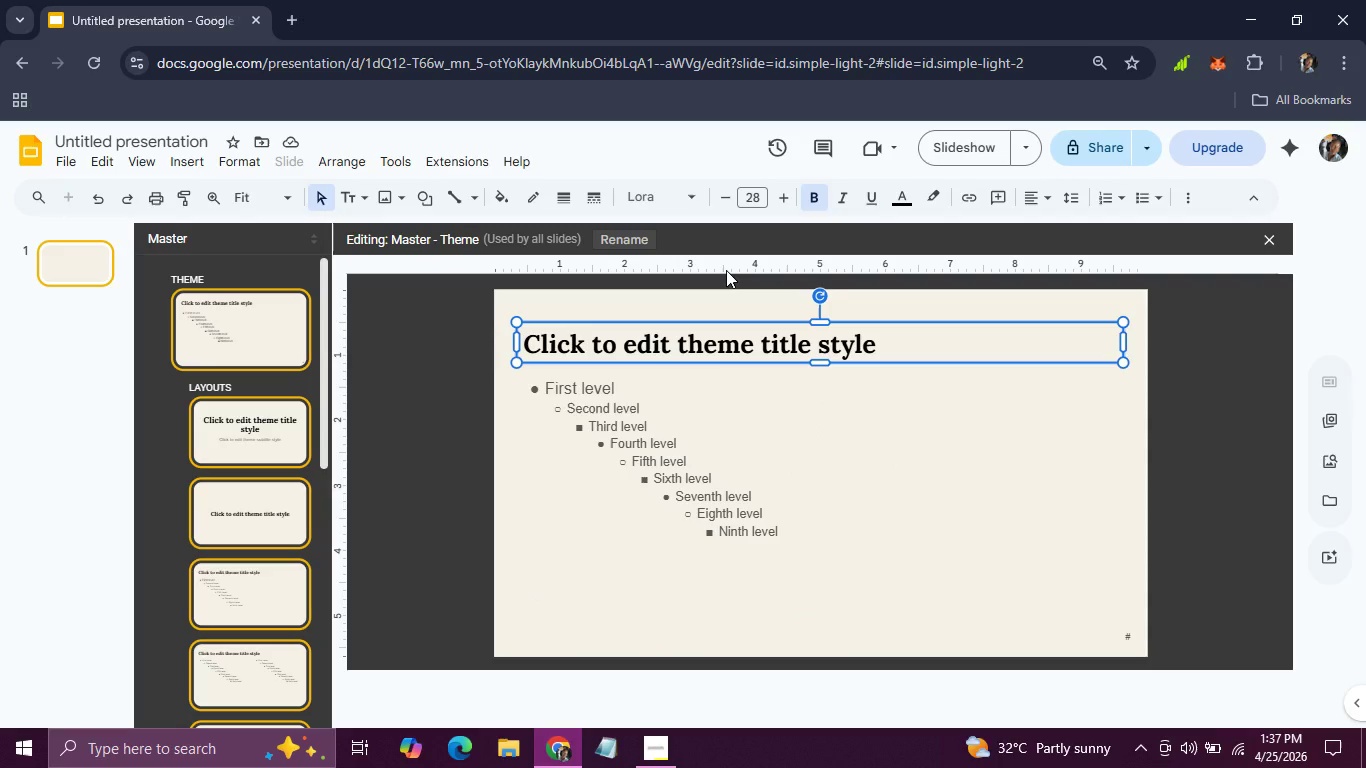 
left_click([474, 385])
 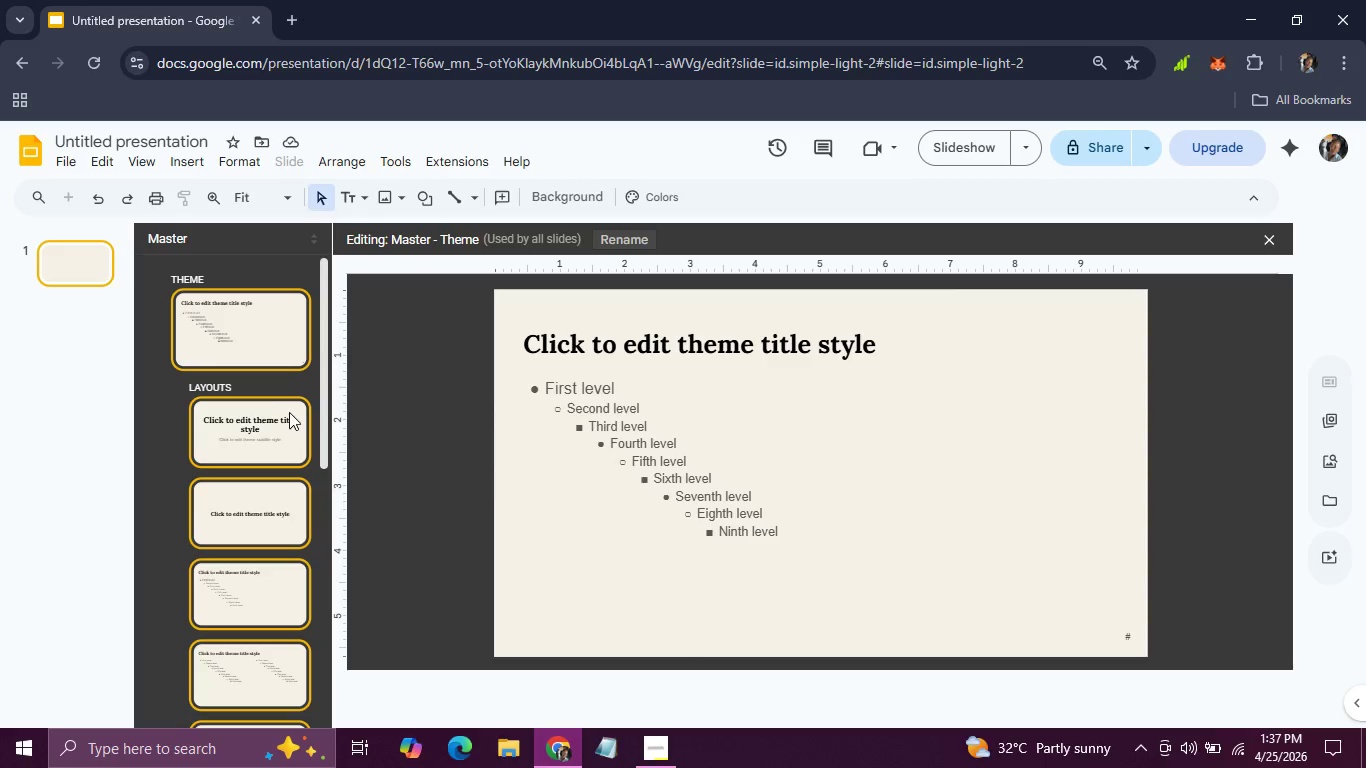 
left_click([282, 415])
 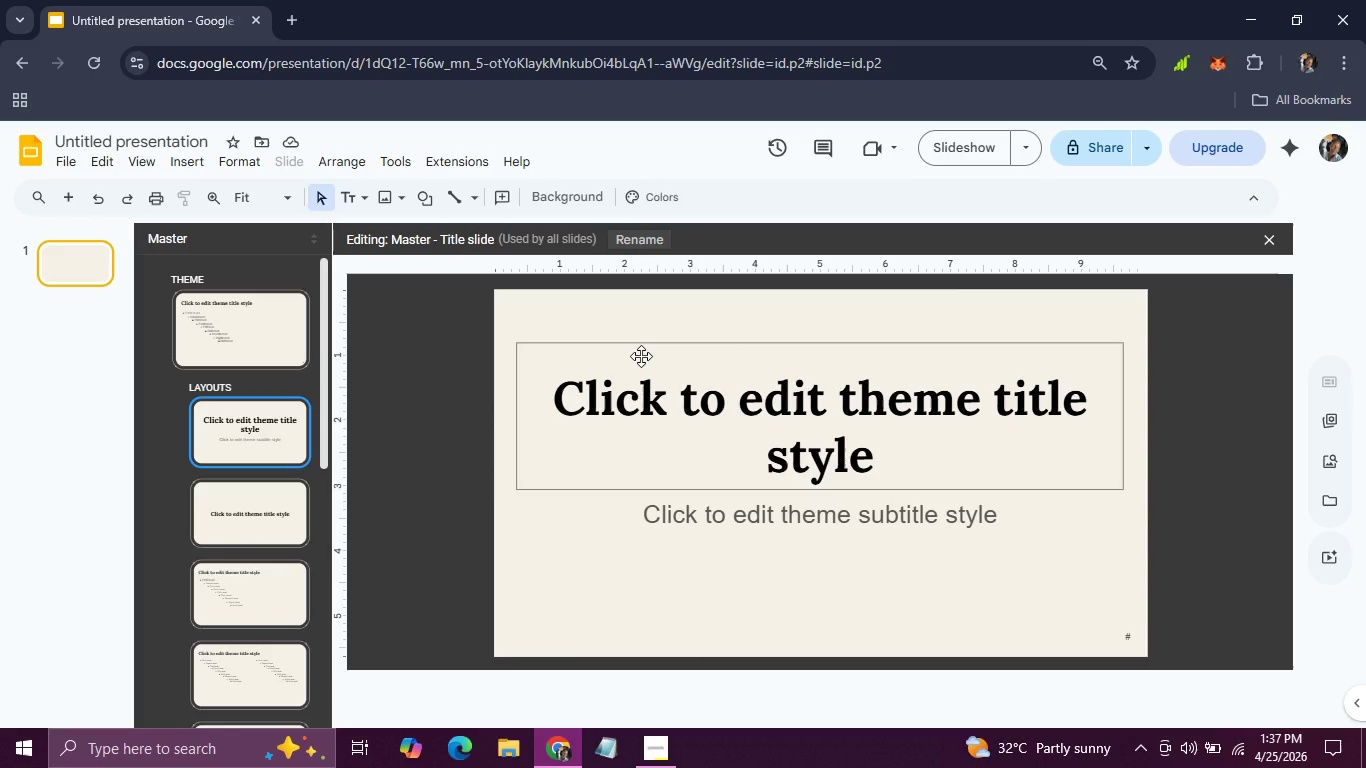 
left_click([641, 356])
 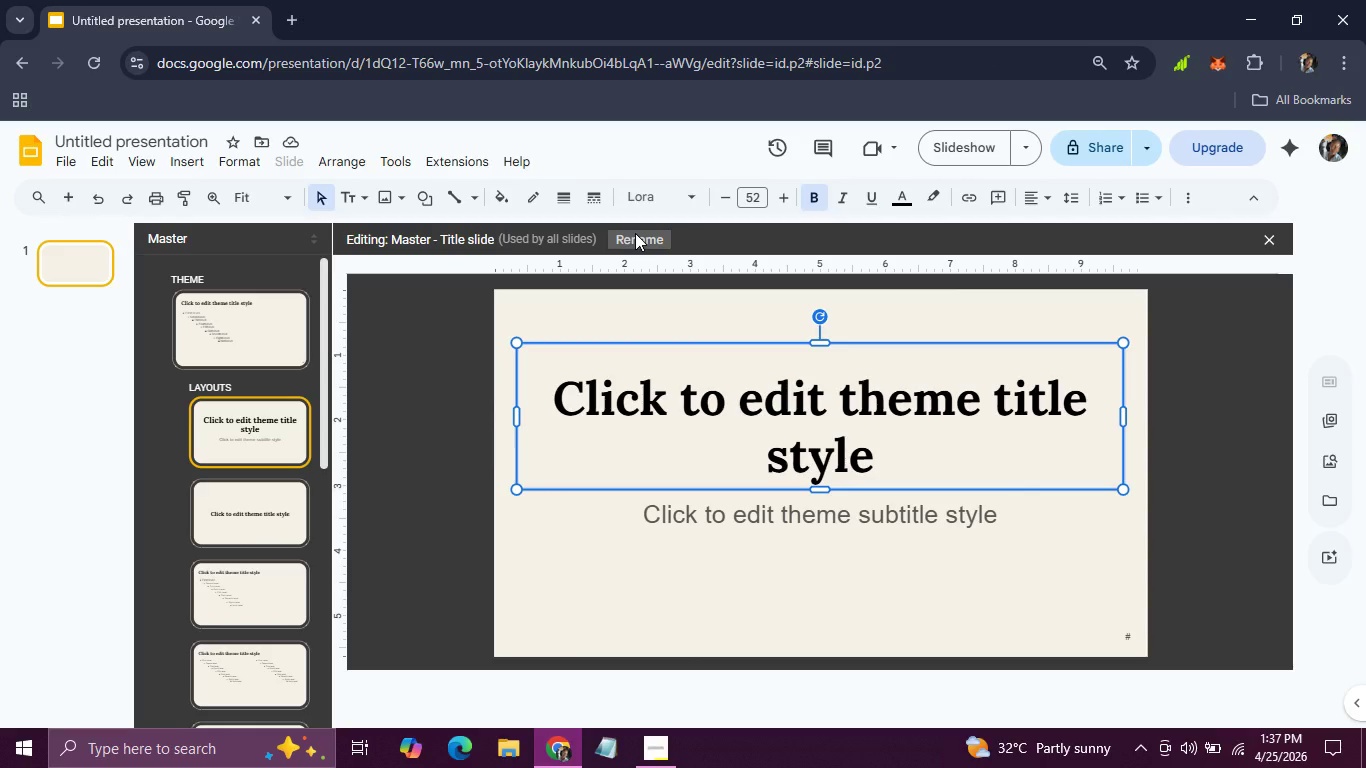 
left_click([635, 233])
 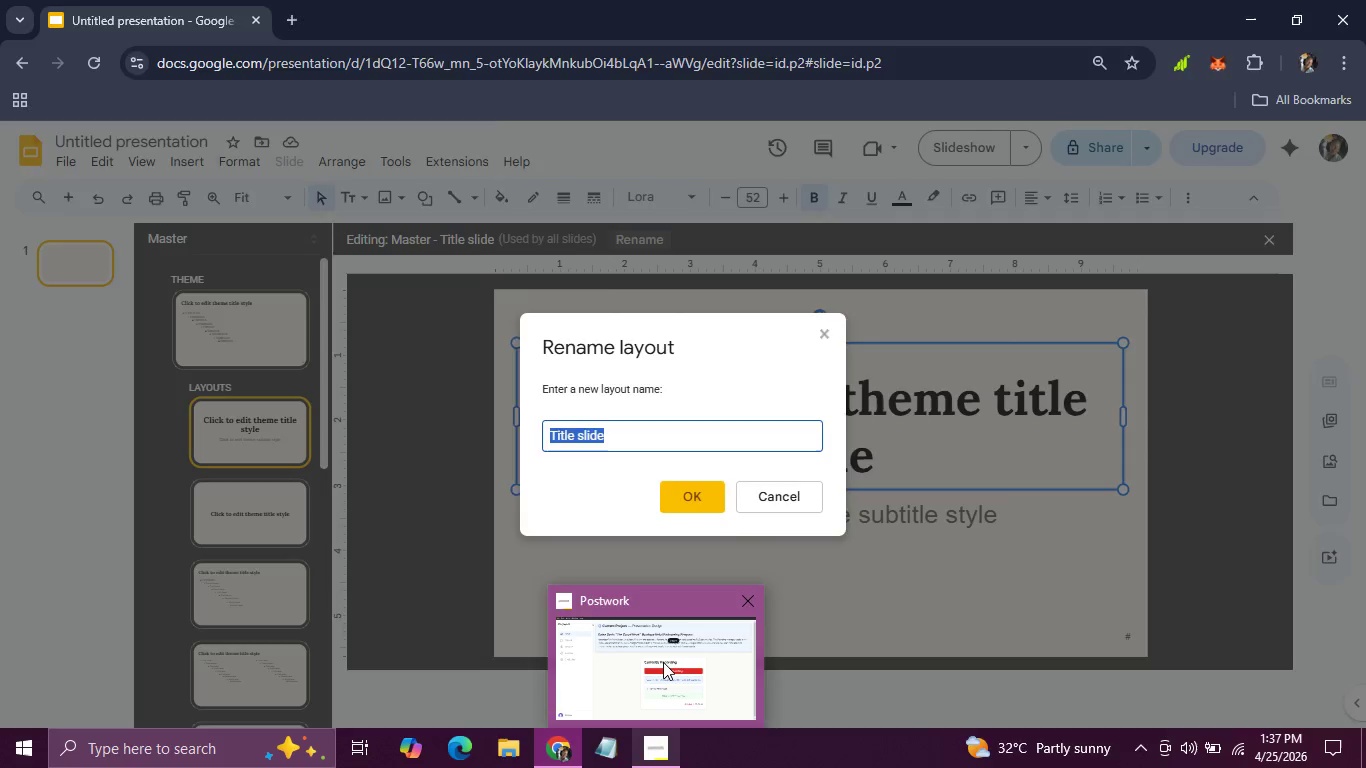 
left_click([663, 662])